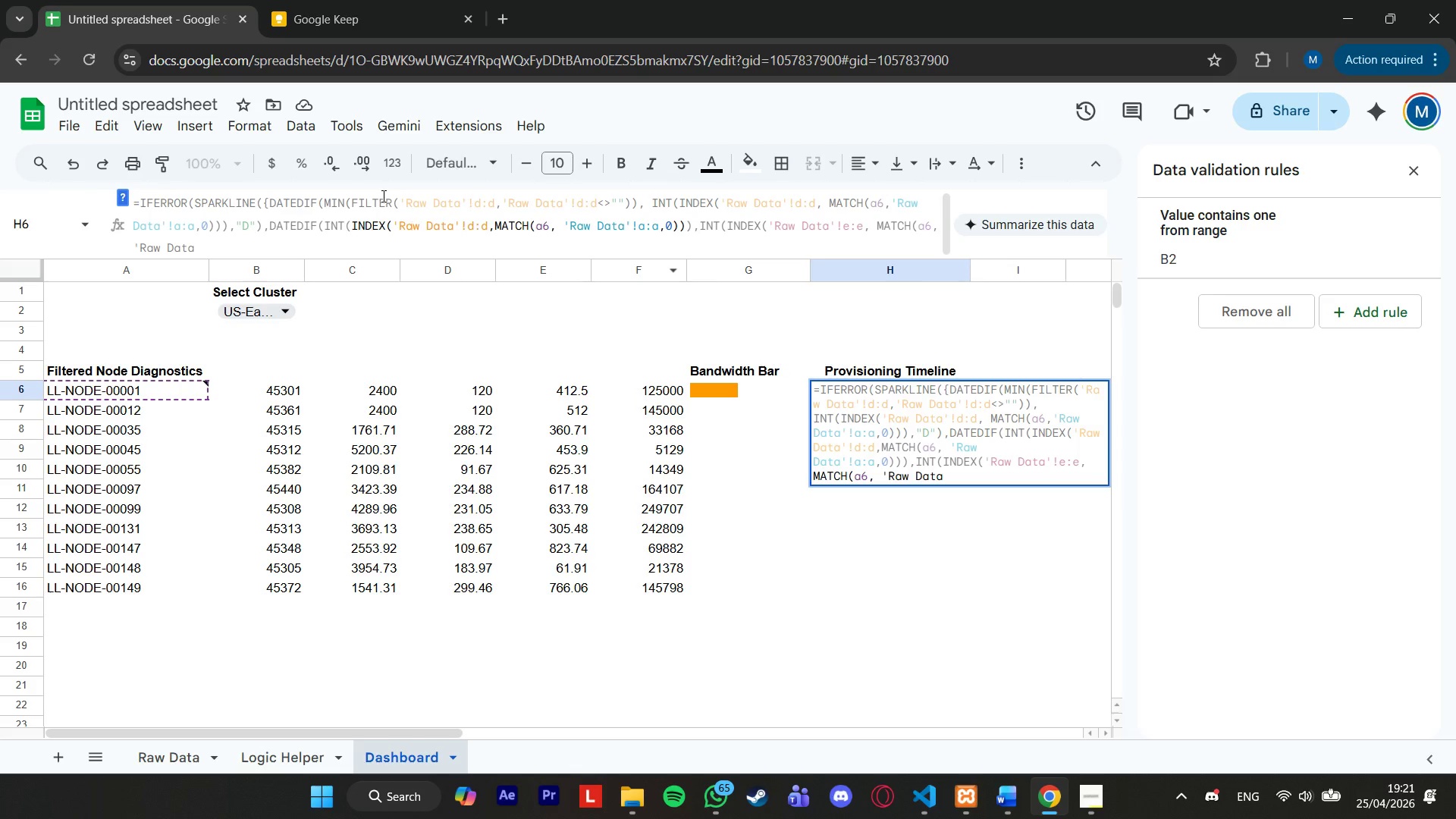 
key(ArrowLeft)
 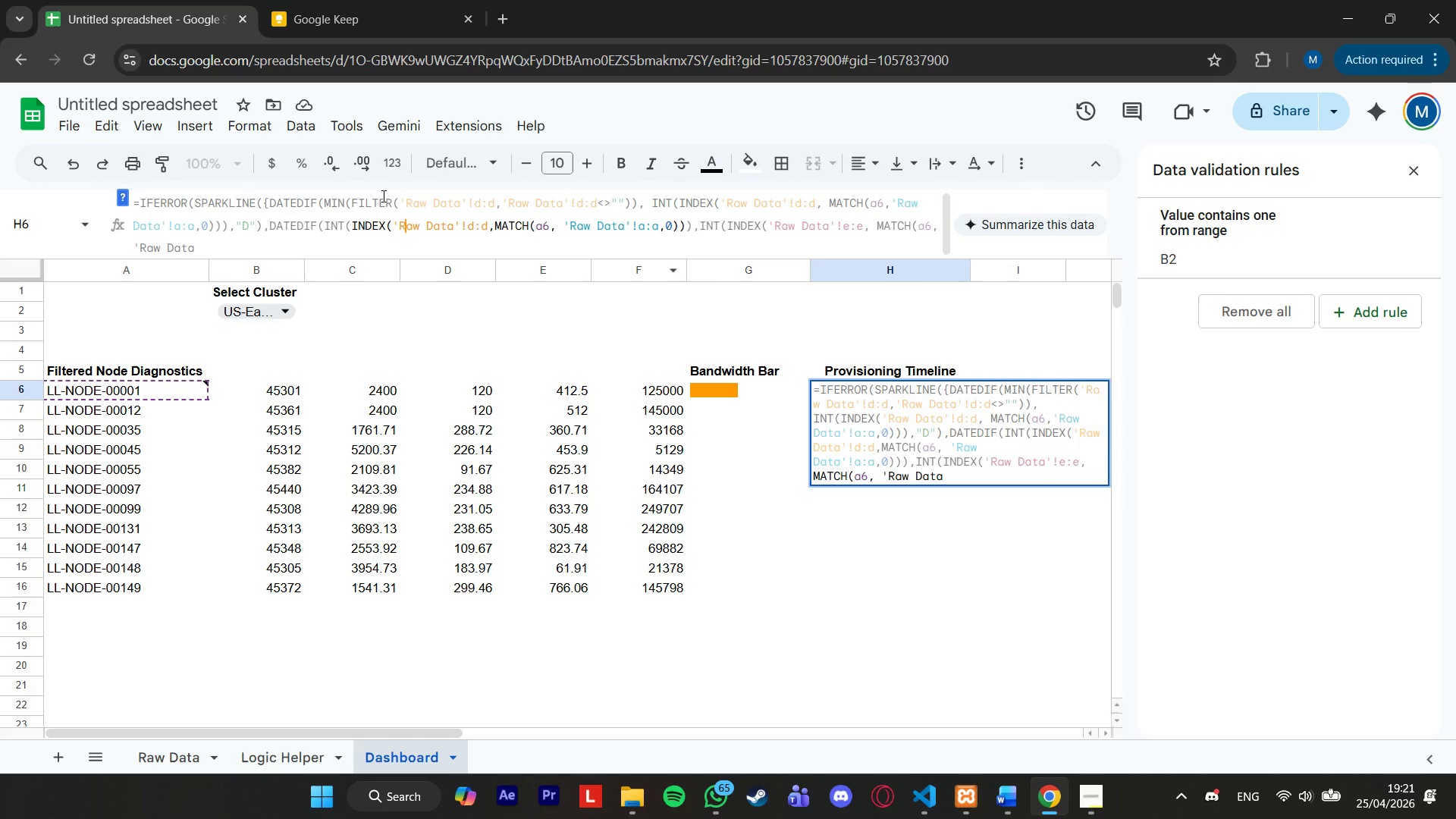 
key(ArrowLeft)
 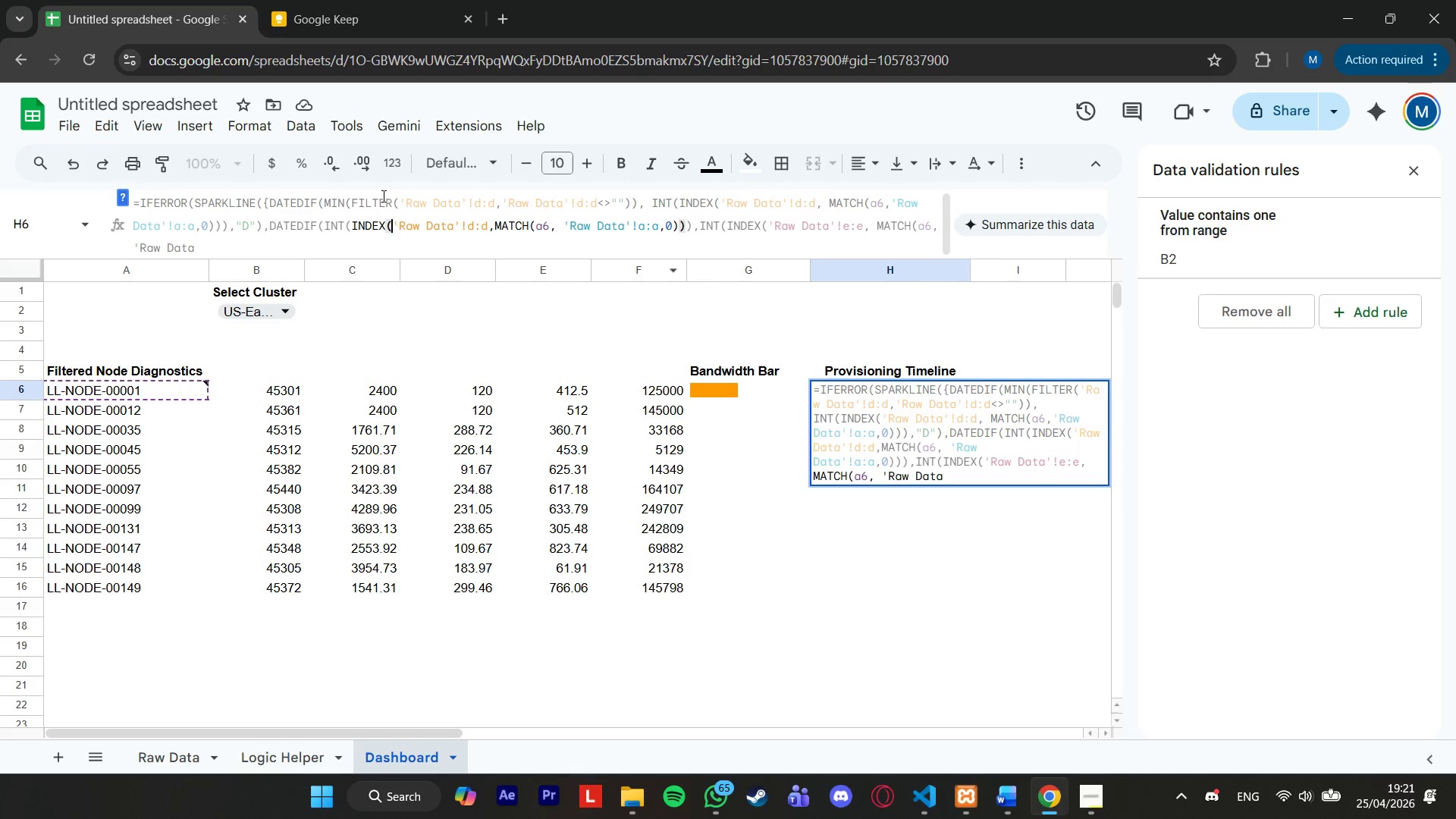 
key(ArrowLeft)
 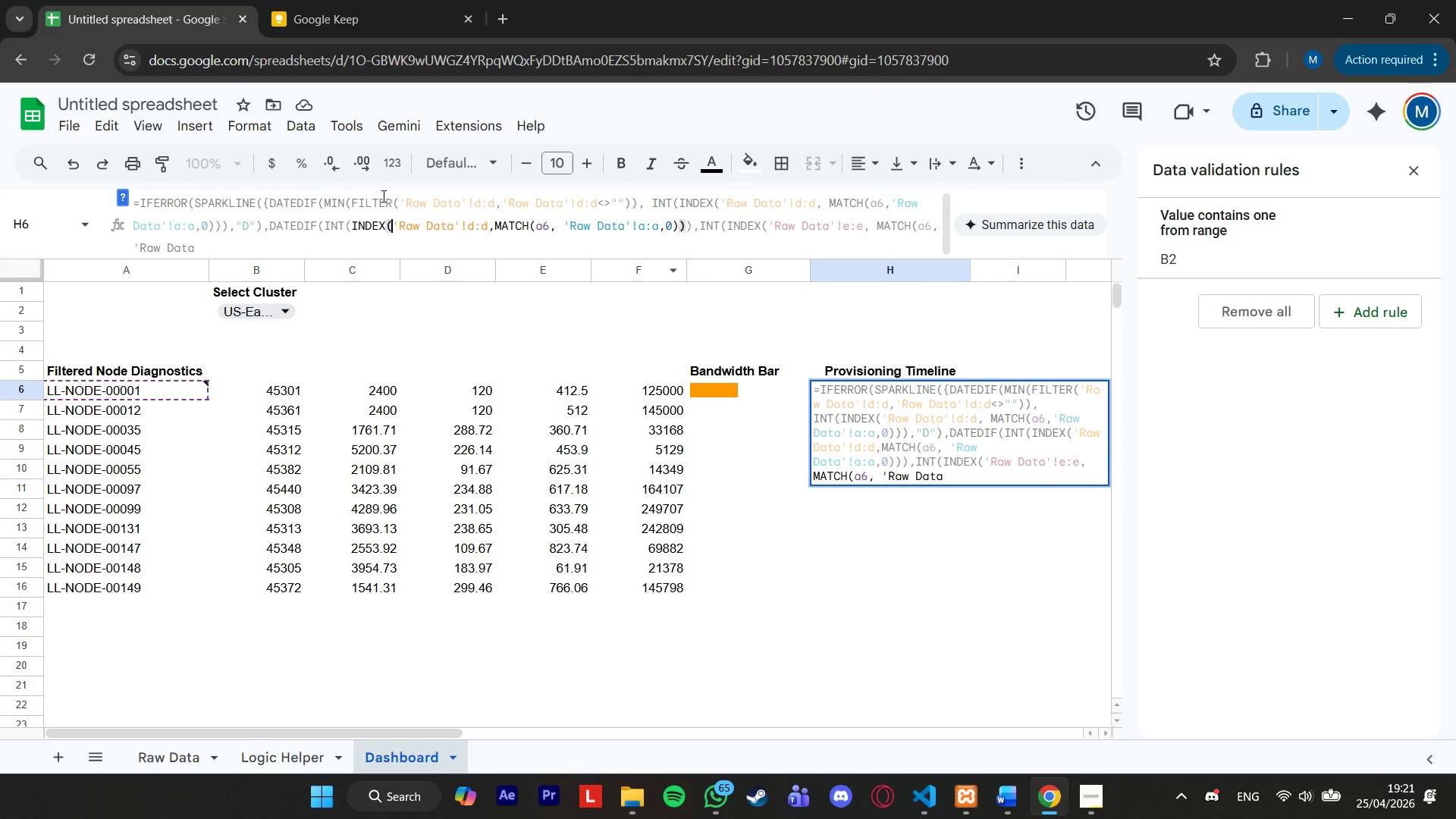 
hold_key(key=ArrowLeft, duration=0.72)
 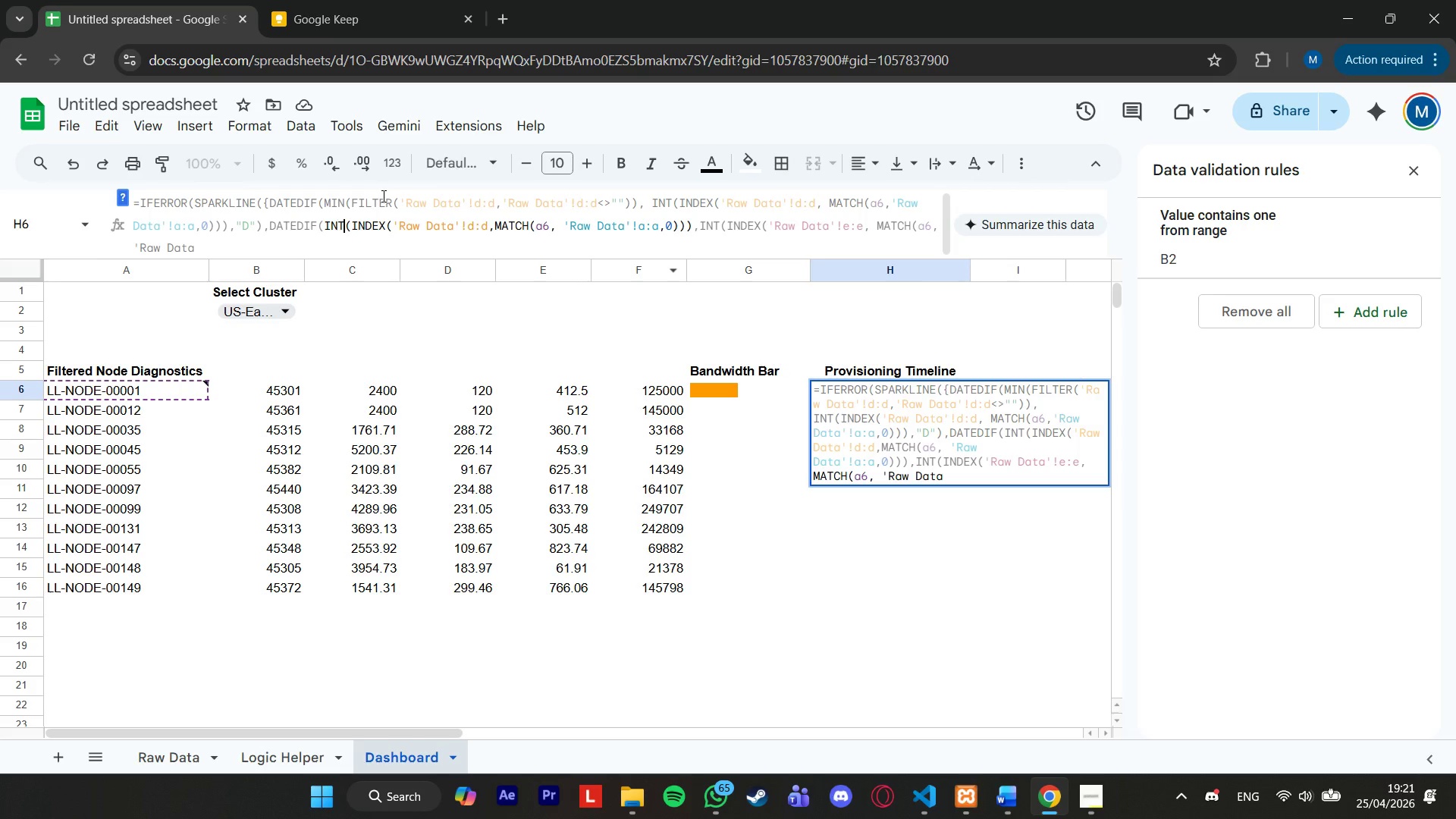 
hold_key(key=ArrowRight, duration=0.88)
 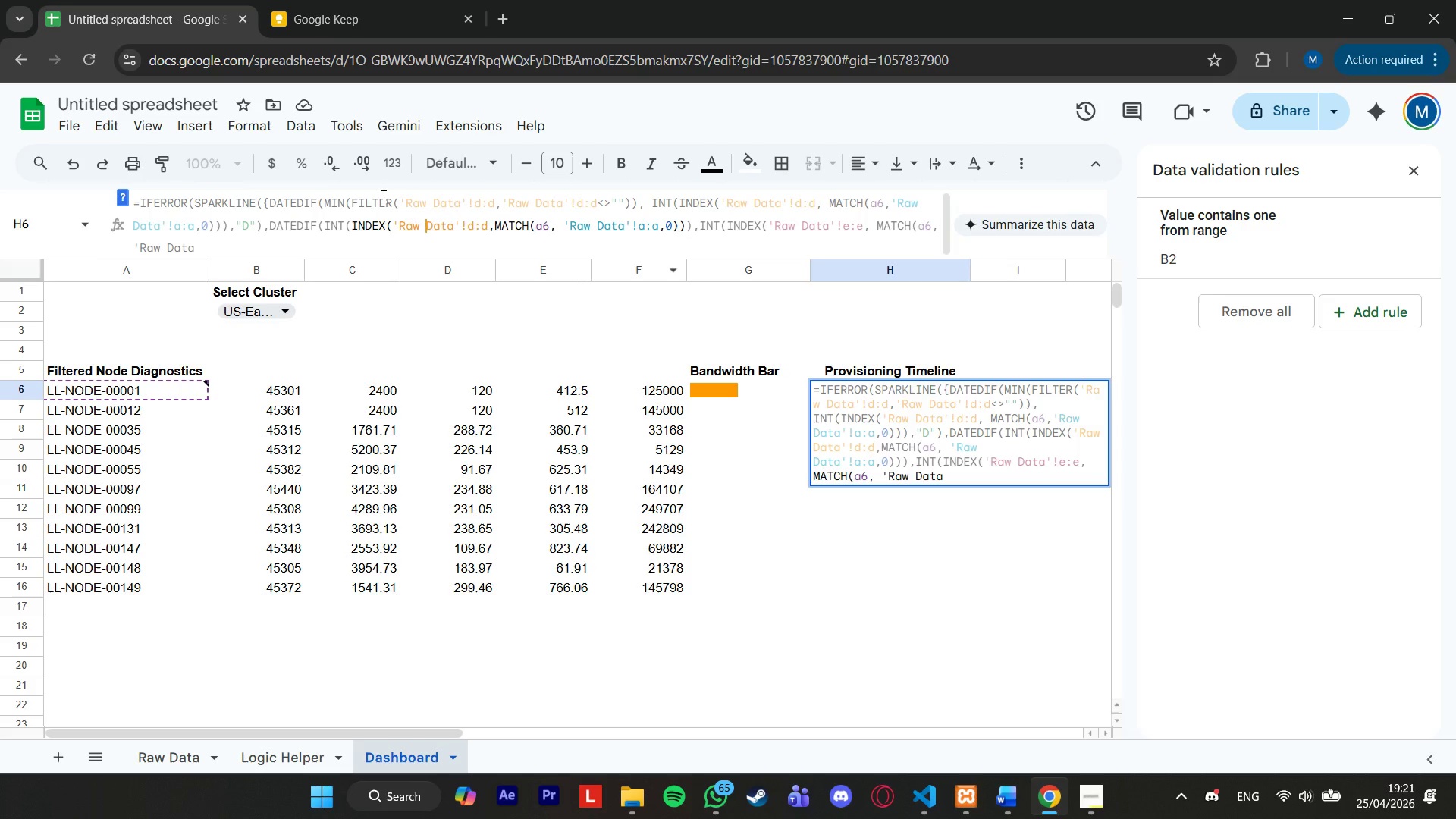 
hold_key(key=ArrowRight, duration=0.75)
 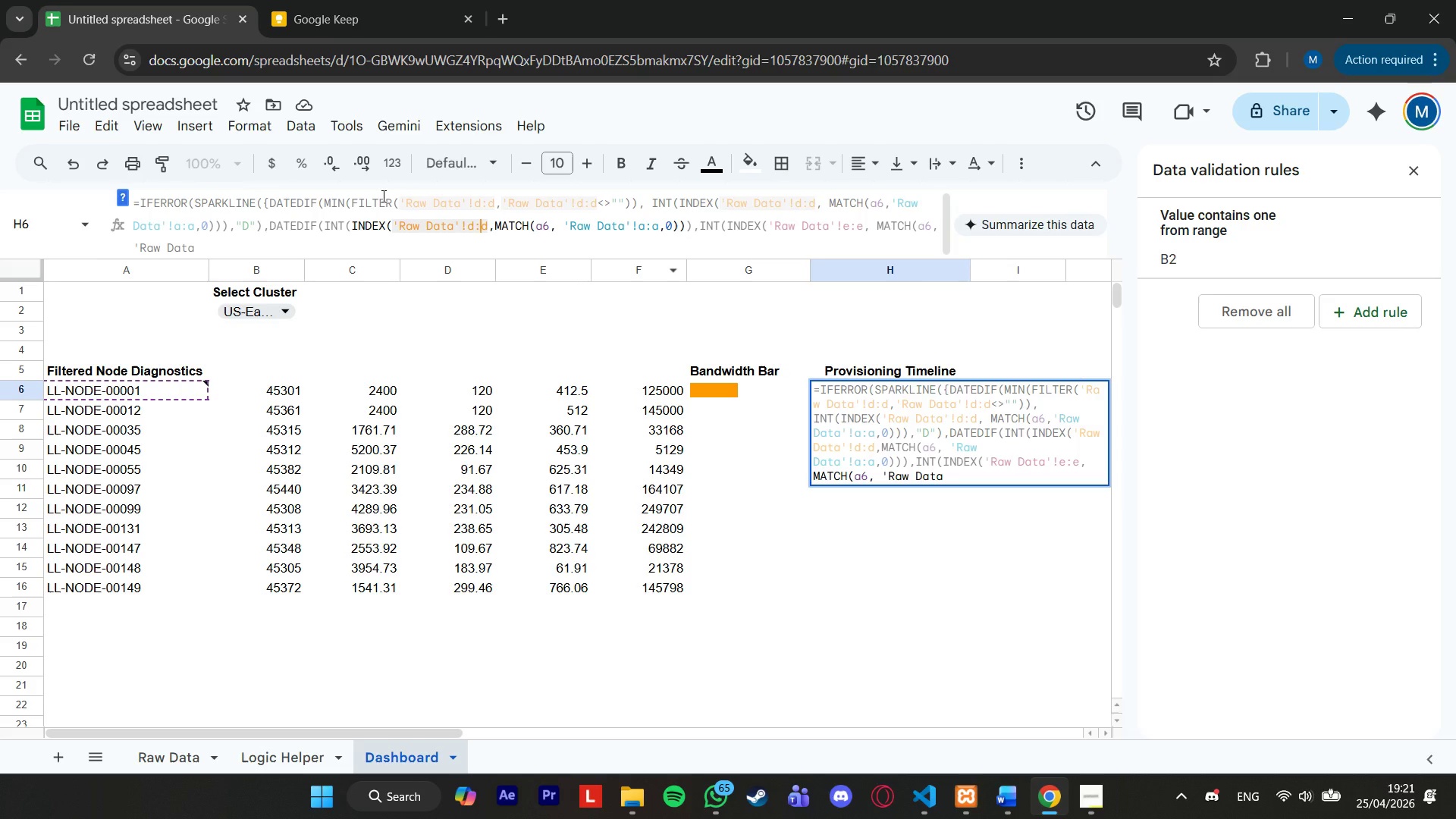 
hold_key(key=ArrowRight, duration=0.44)
 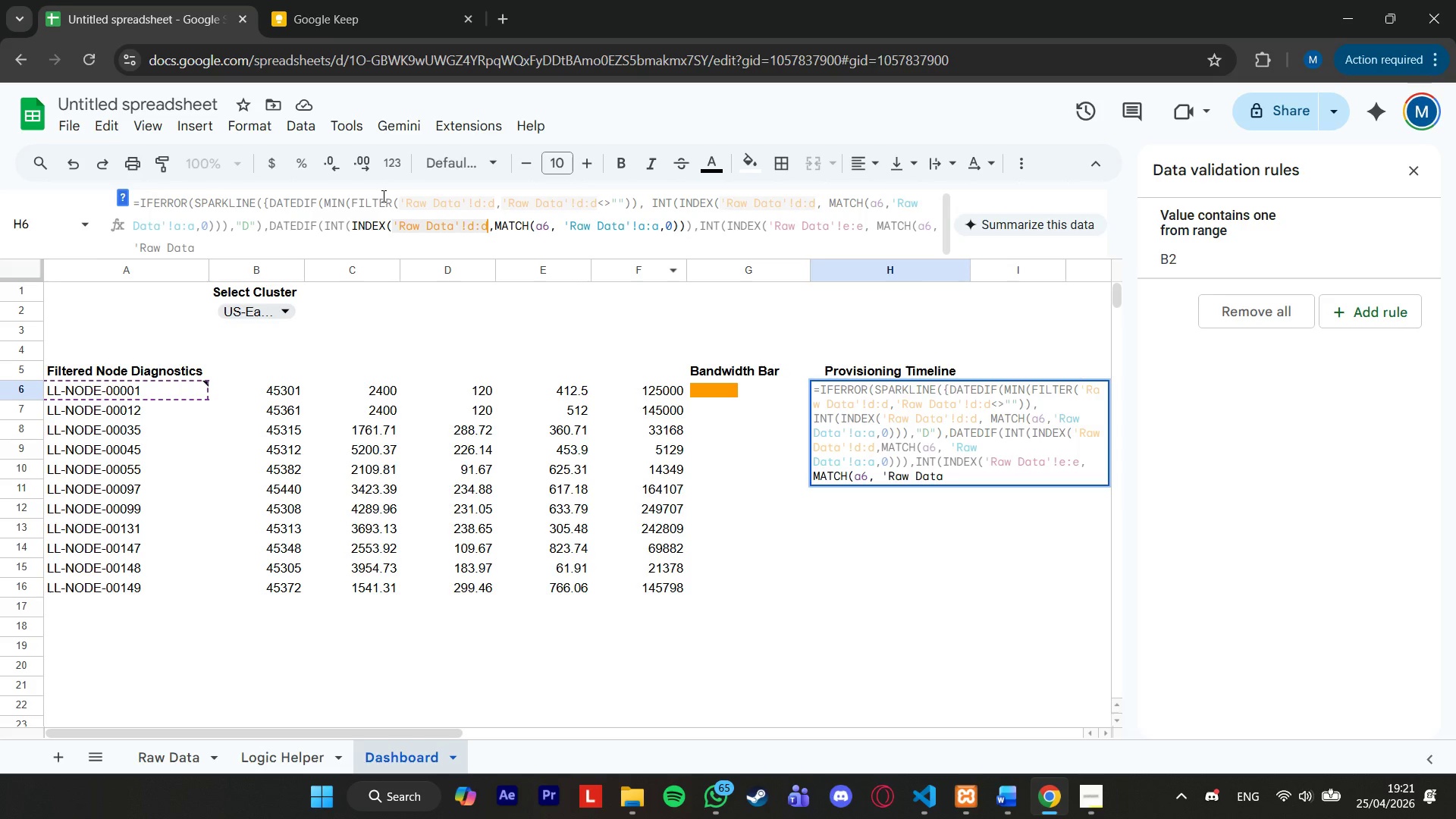 
hold_key(key=ArrowRight, duration=0.66)
 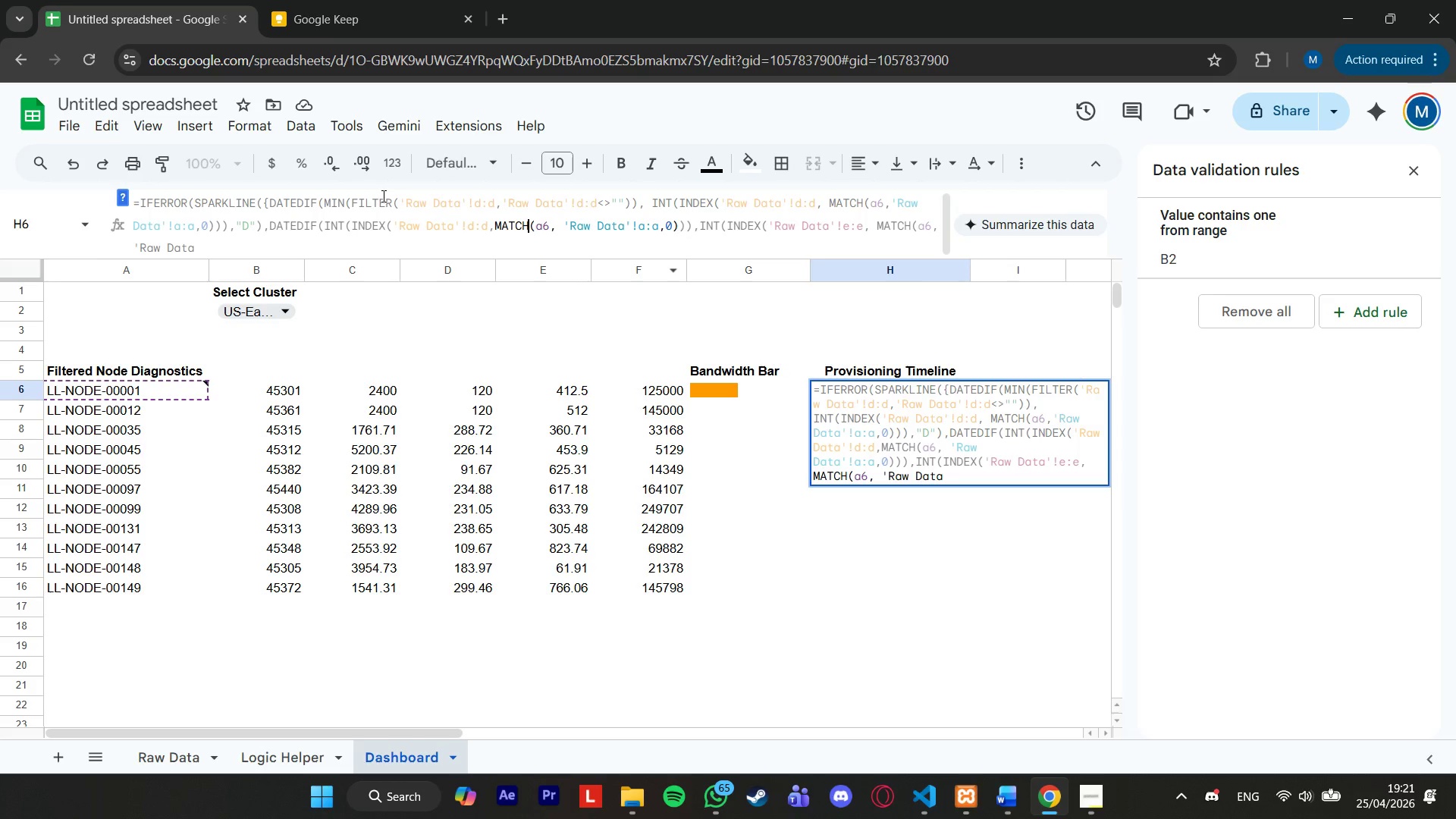 
hold_key(key=ArrowRight, duration=1.23)
 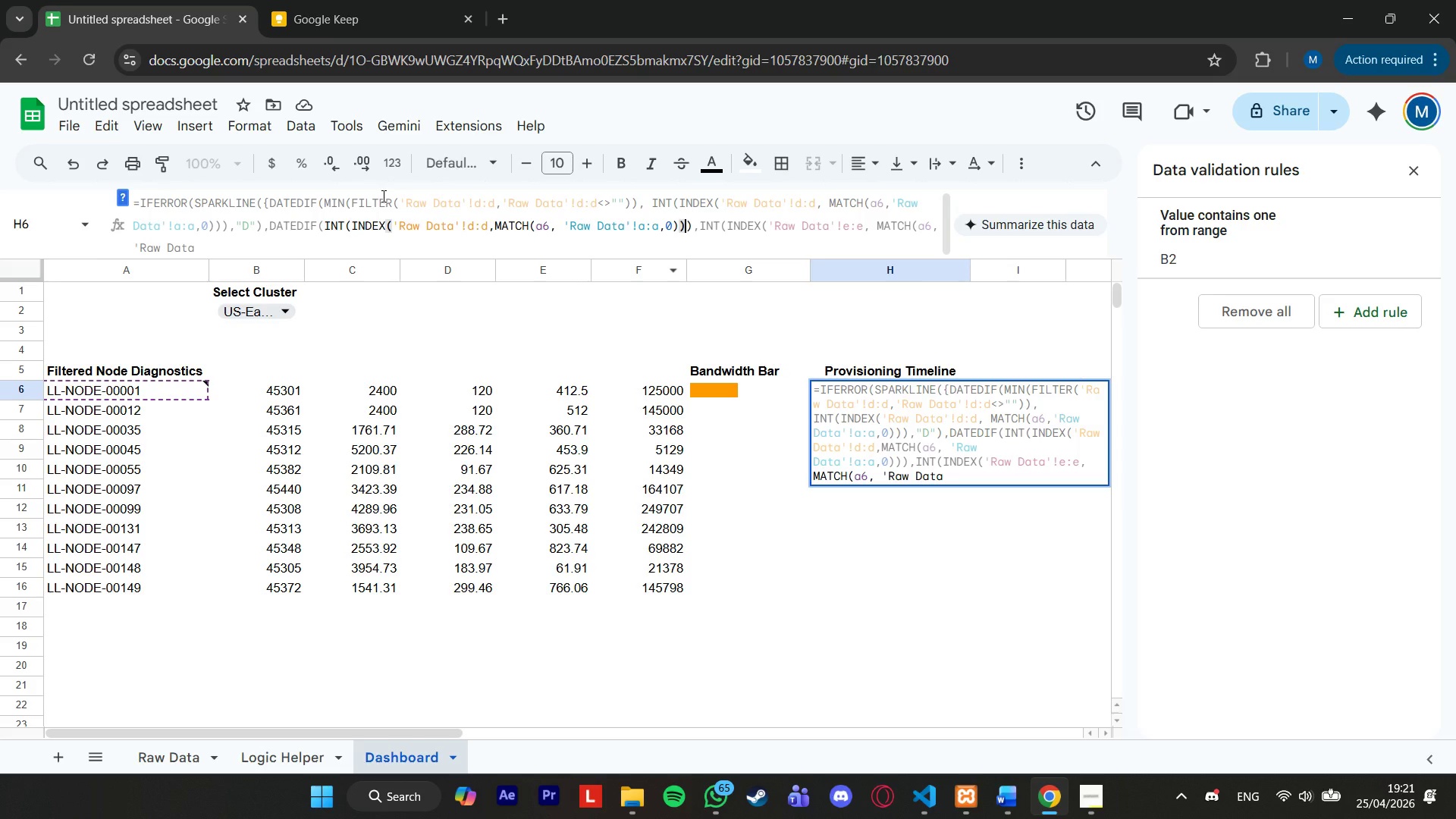 
key(ArrowLeft)
 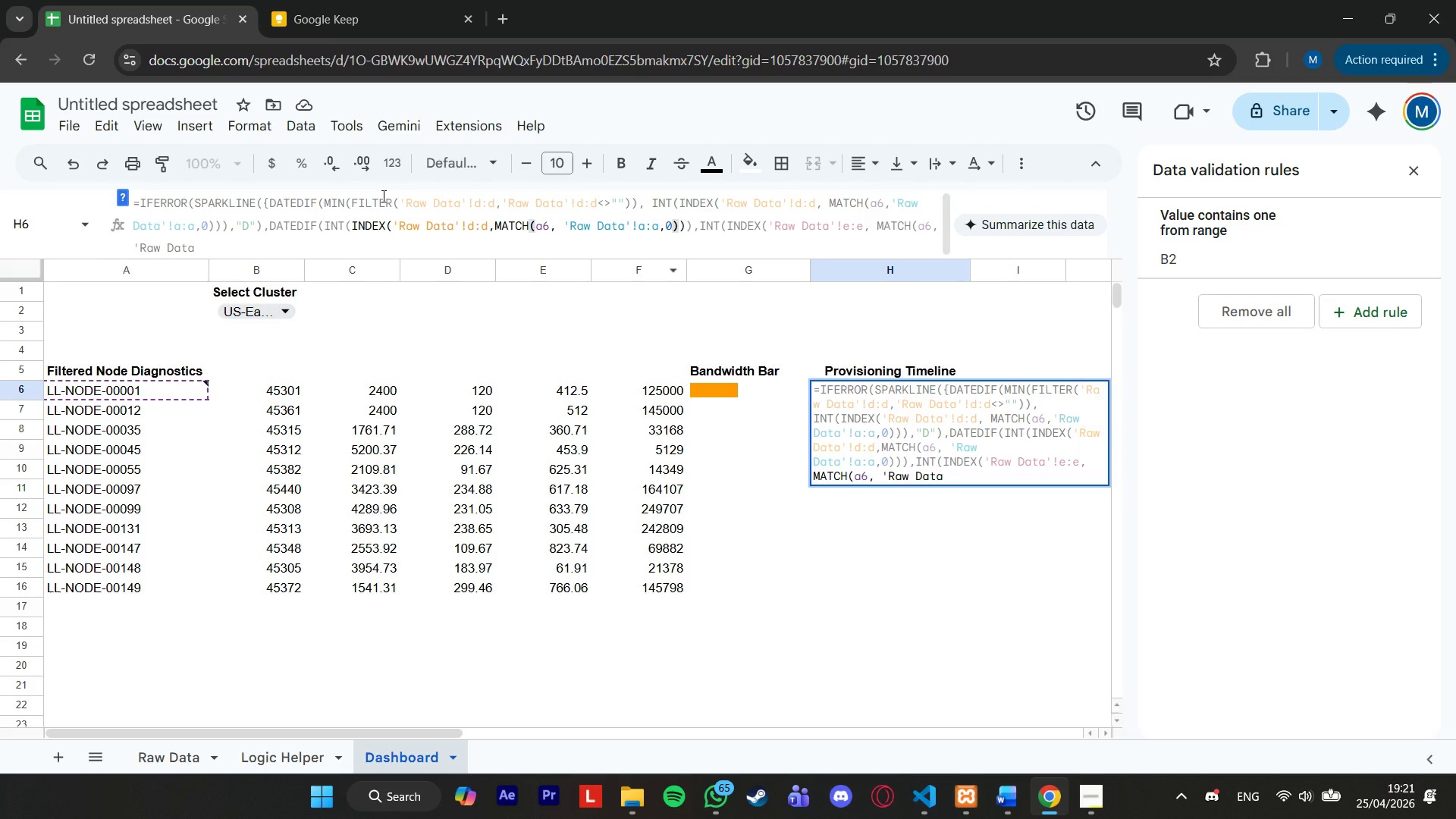 
key(ArrowRight)
 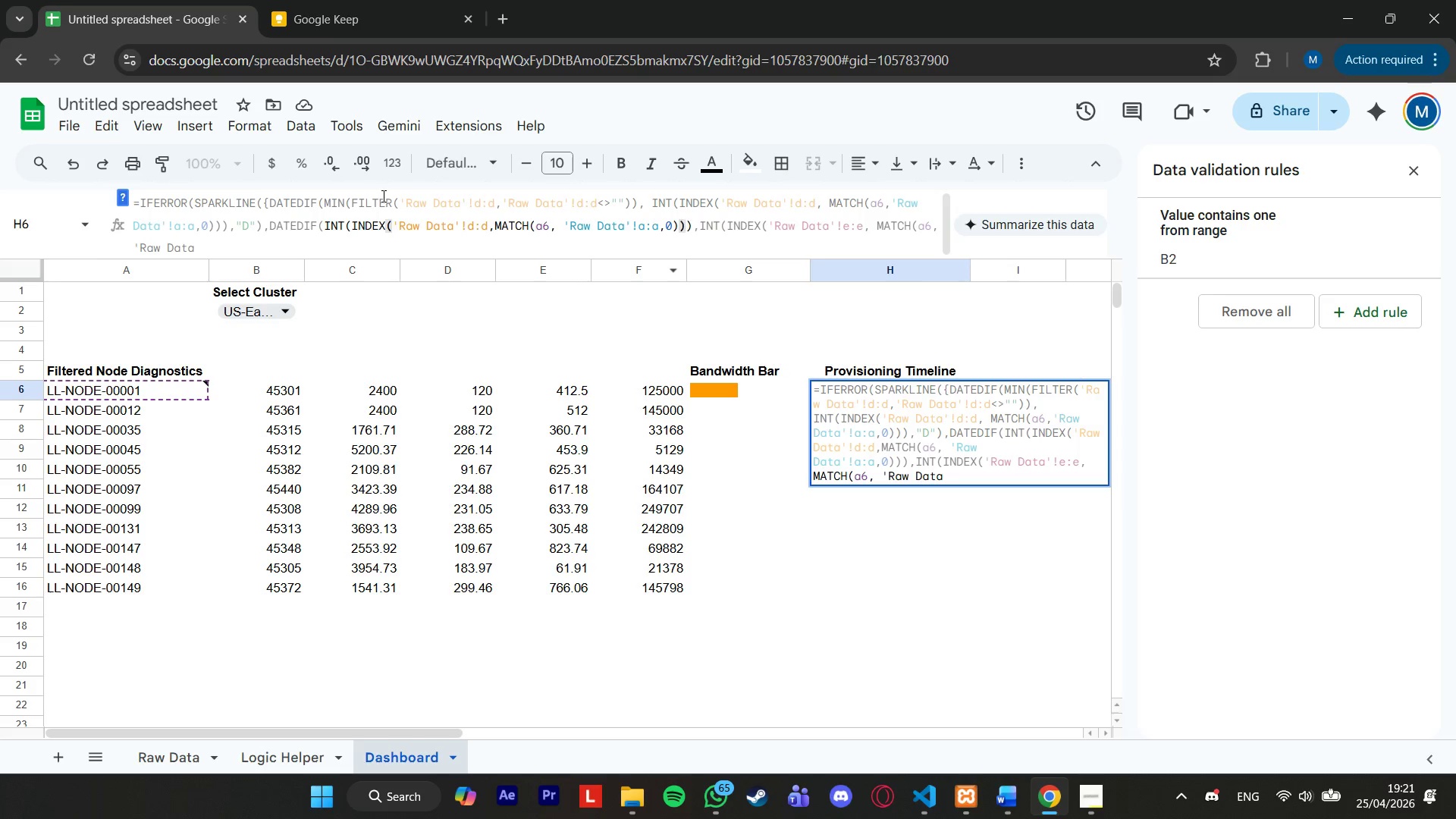 
key(ArrowRight)
 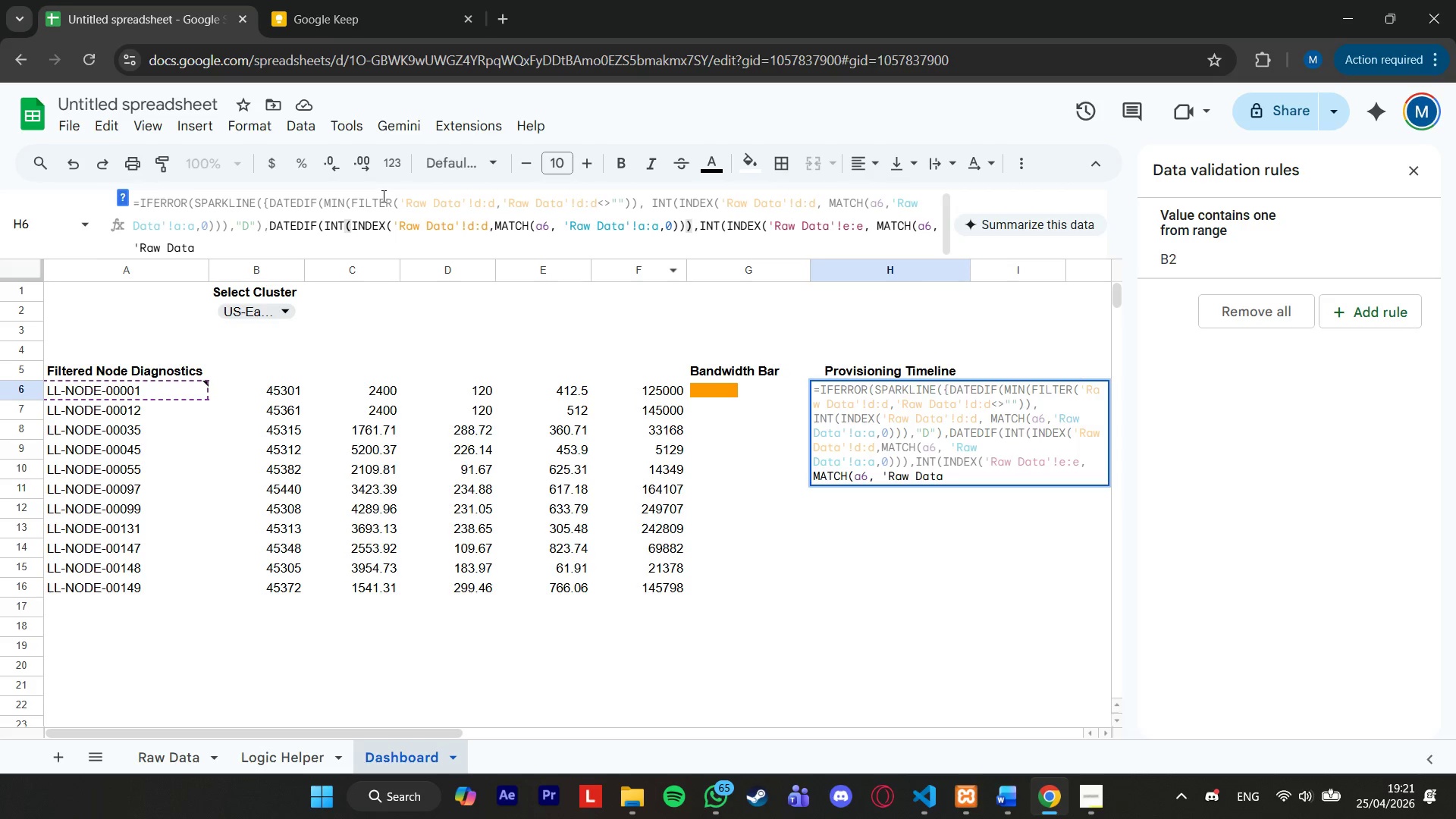 
hold_key(key=ArrowRight, duration=0.69)
 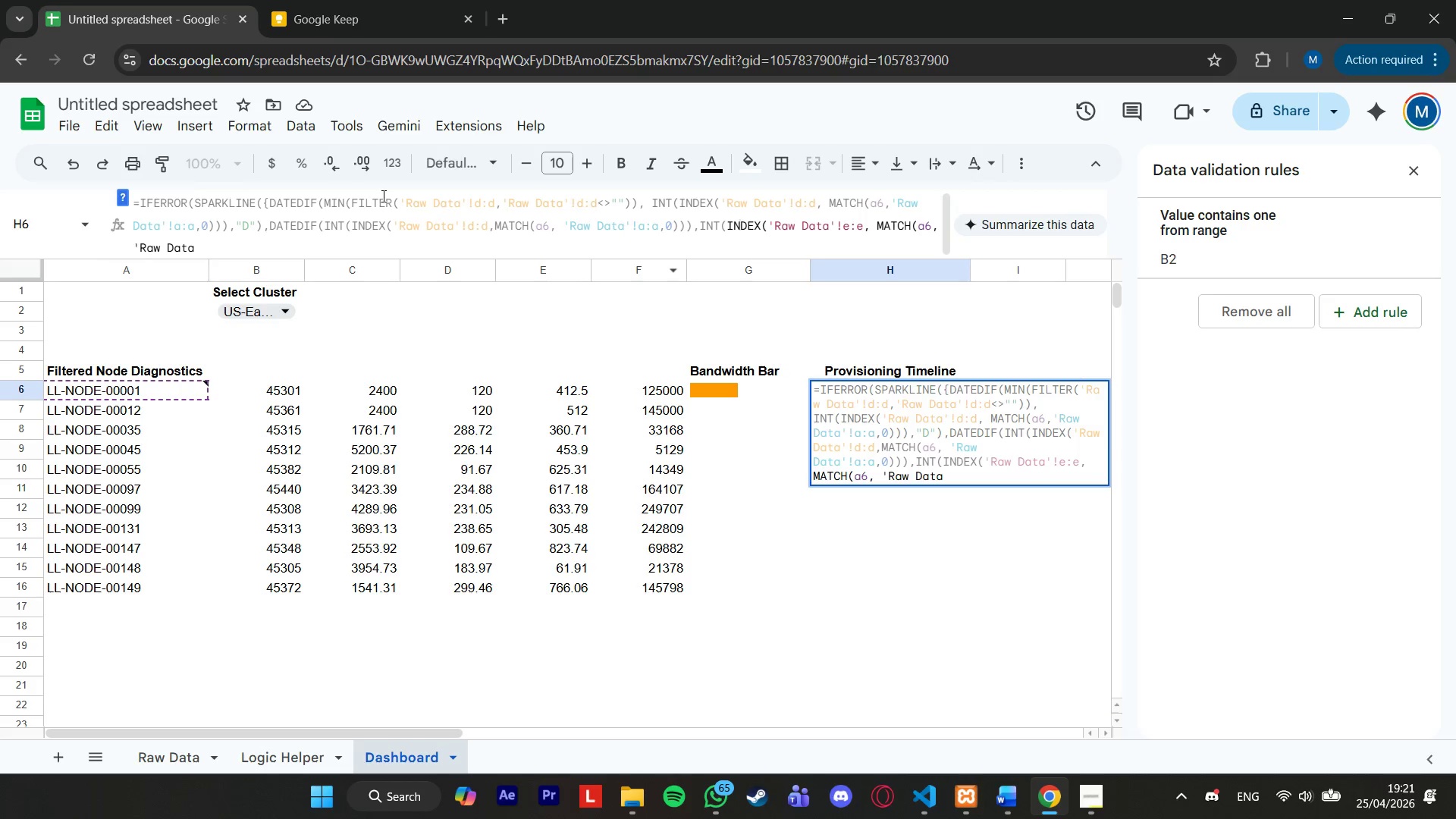 
hold_key(key=ArrowRight, duration=2.92)
 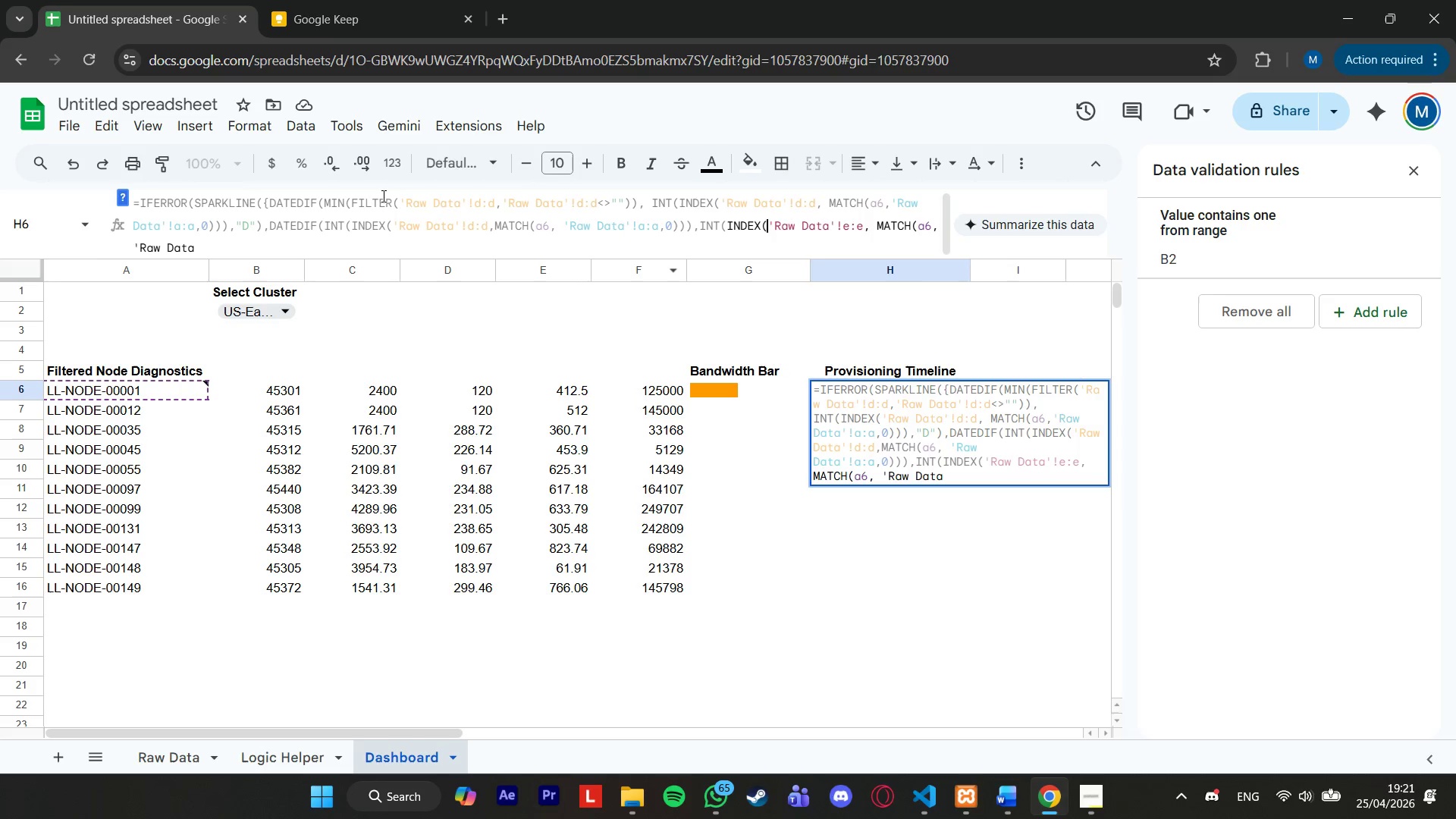 
hold_key(key=ArrowRight, duration=0.92)
 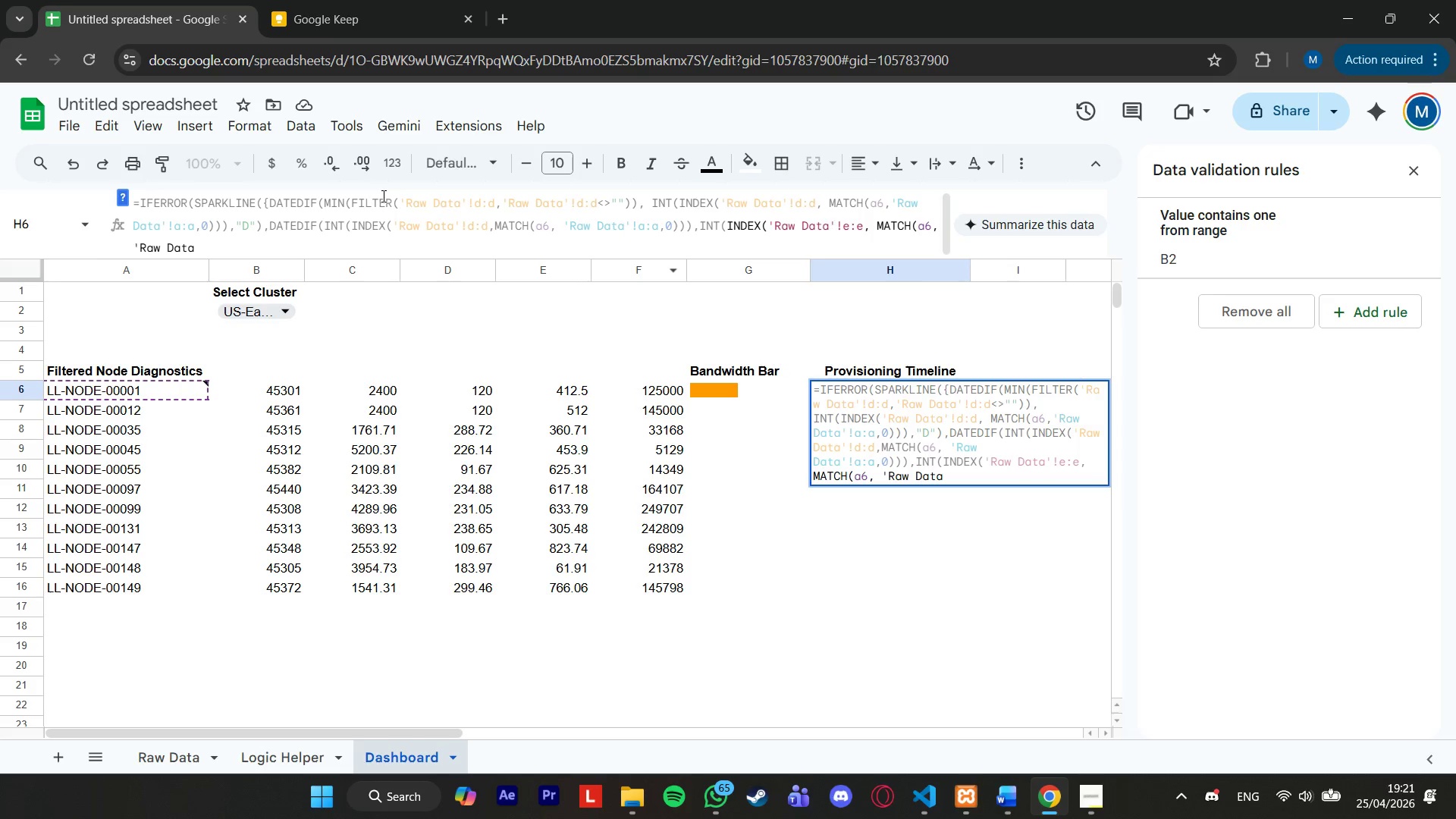 
hold_key(key=ArrowRight, duration=0.94)
 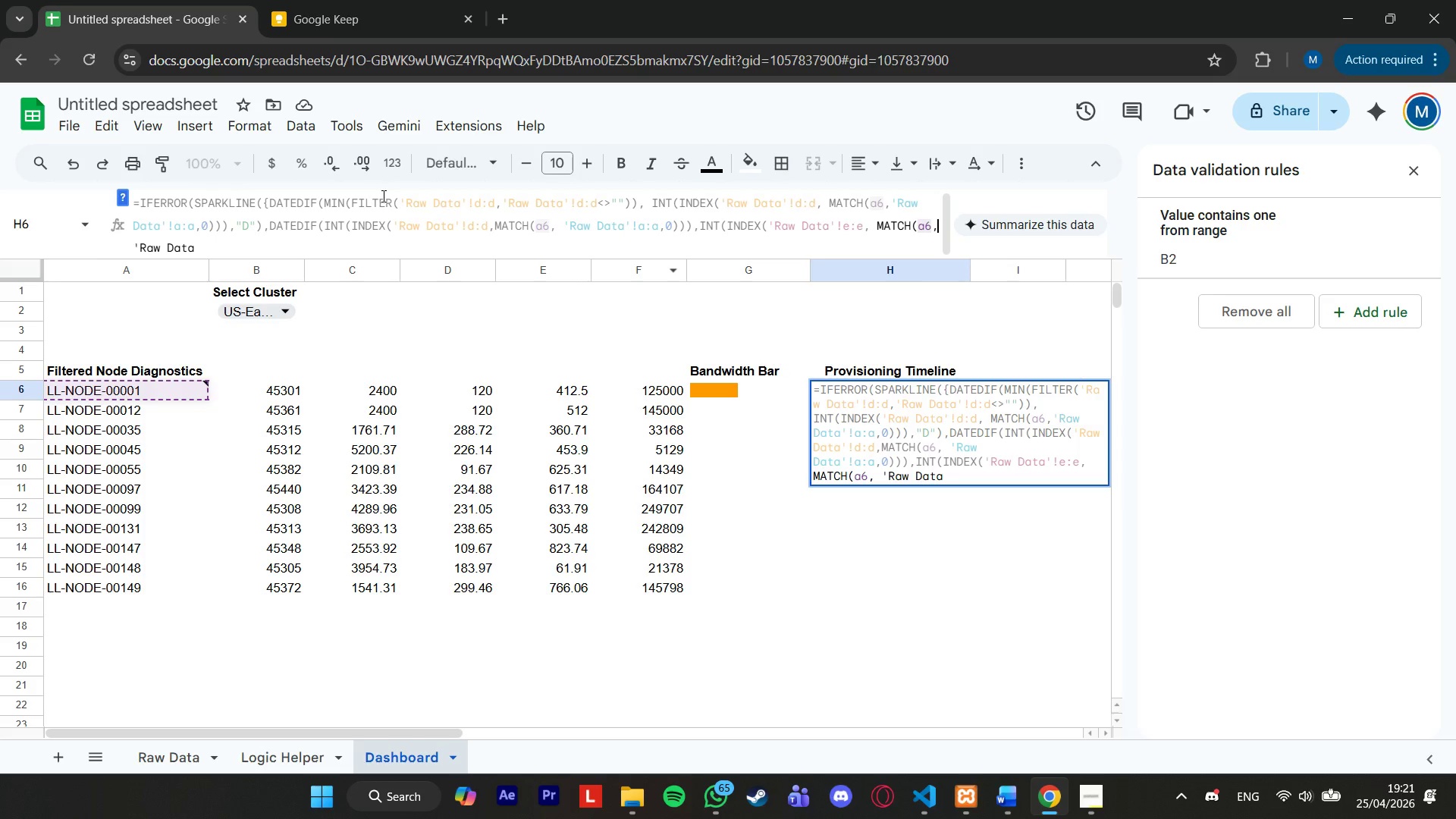 
key(ArrowRight)
 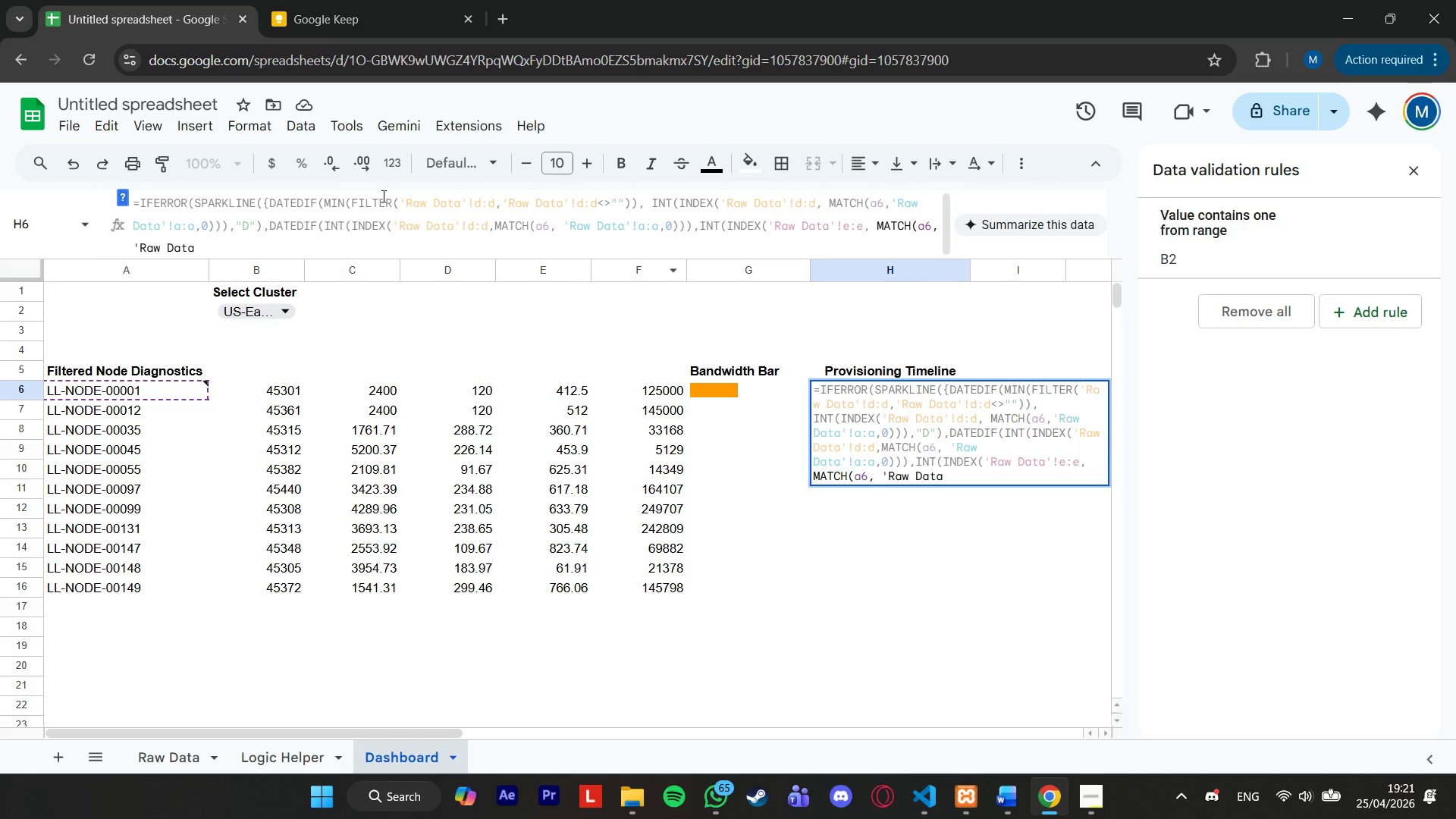 
hold_key(key=ArrowRight, duration=0.7)
 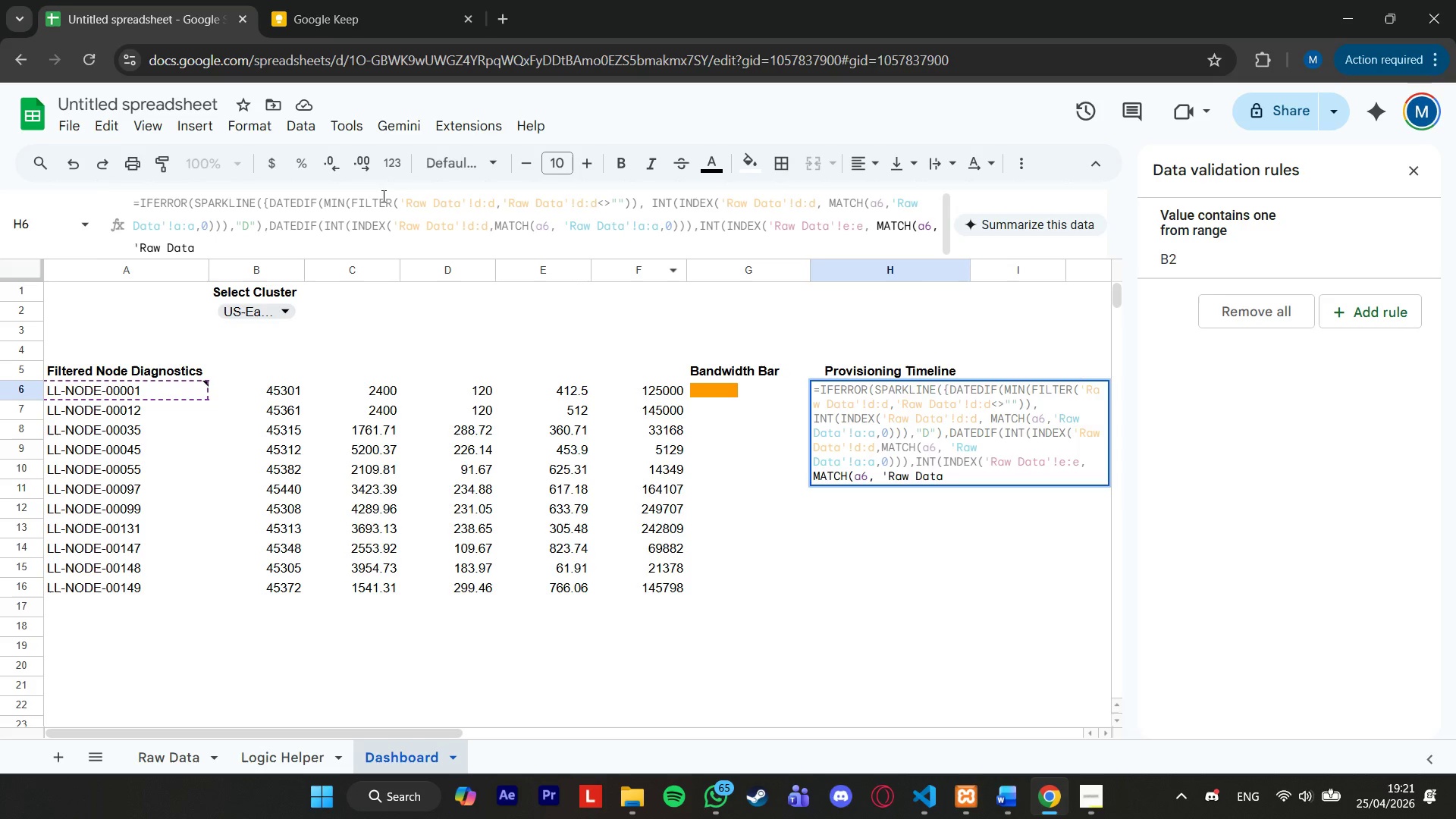 
hold_key(key=ArrowRight, duration=1.61)
 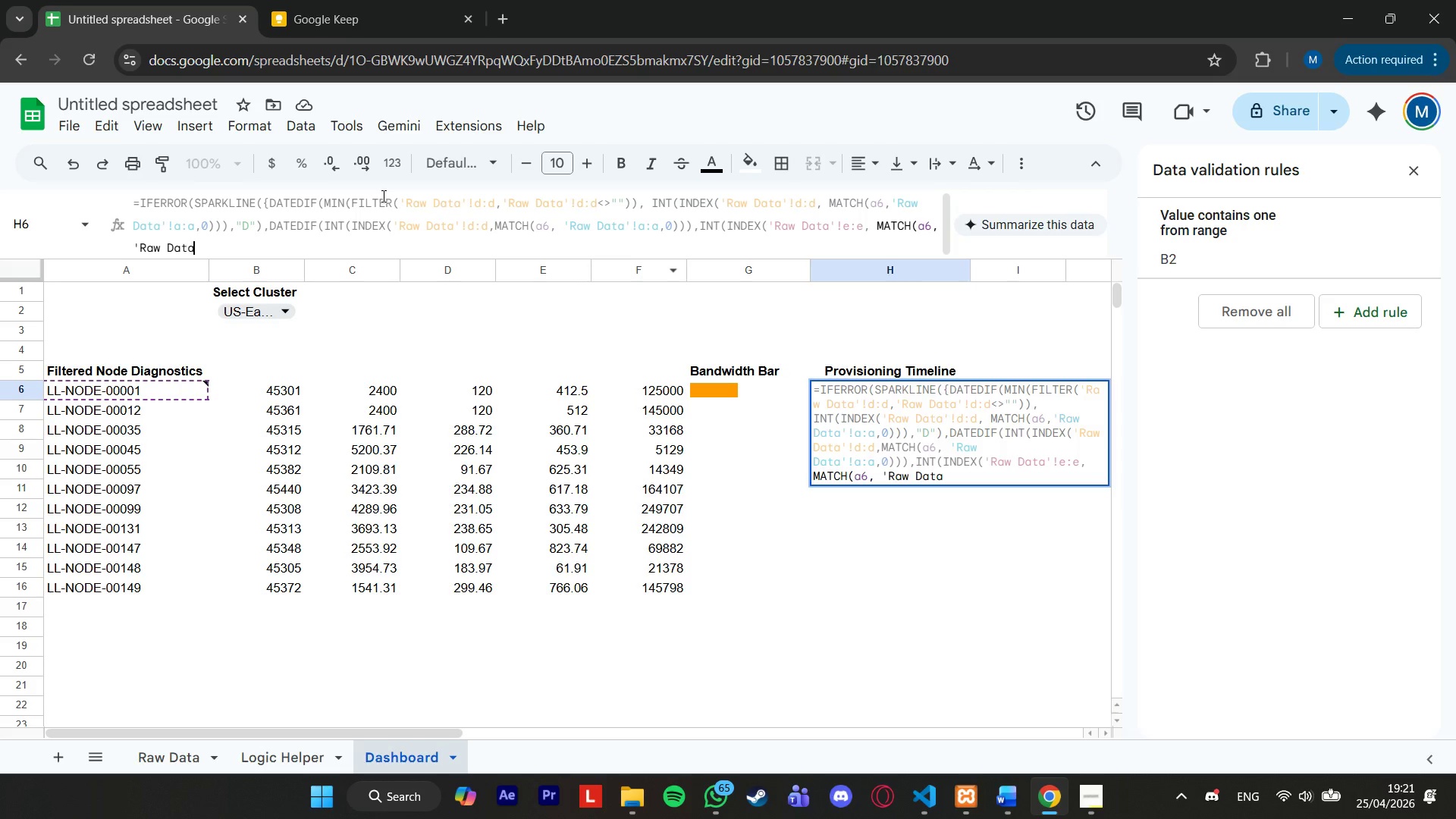 
key(ArrowRight)
 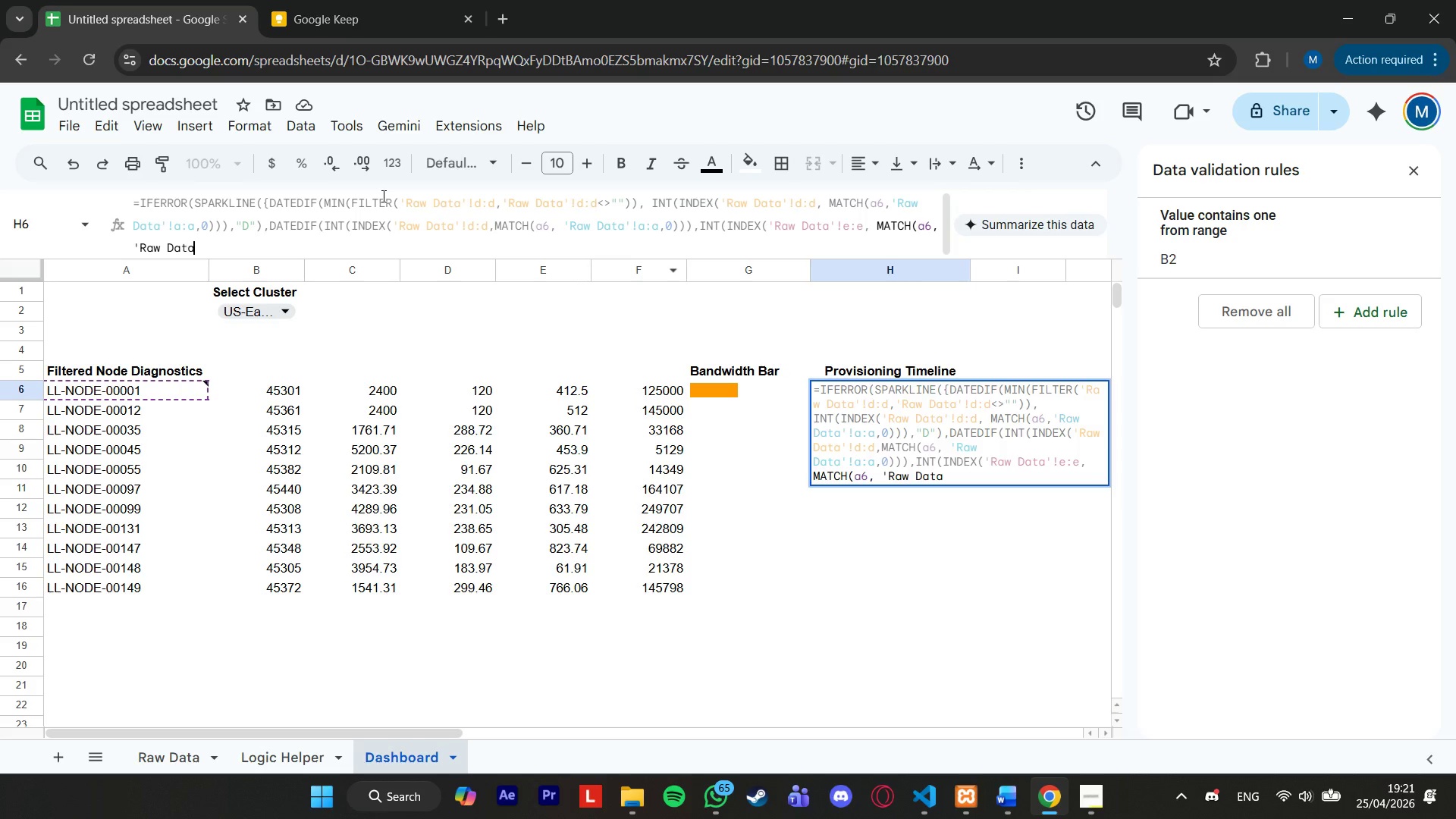 
key(ArrowRight)
 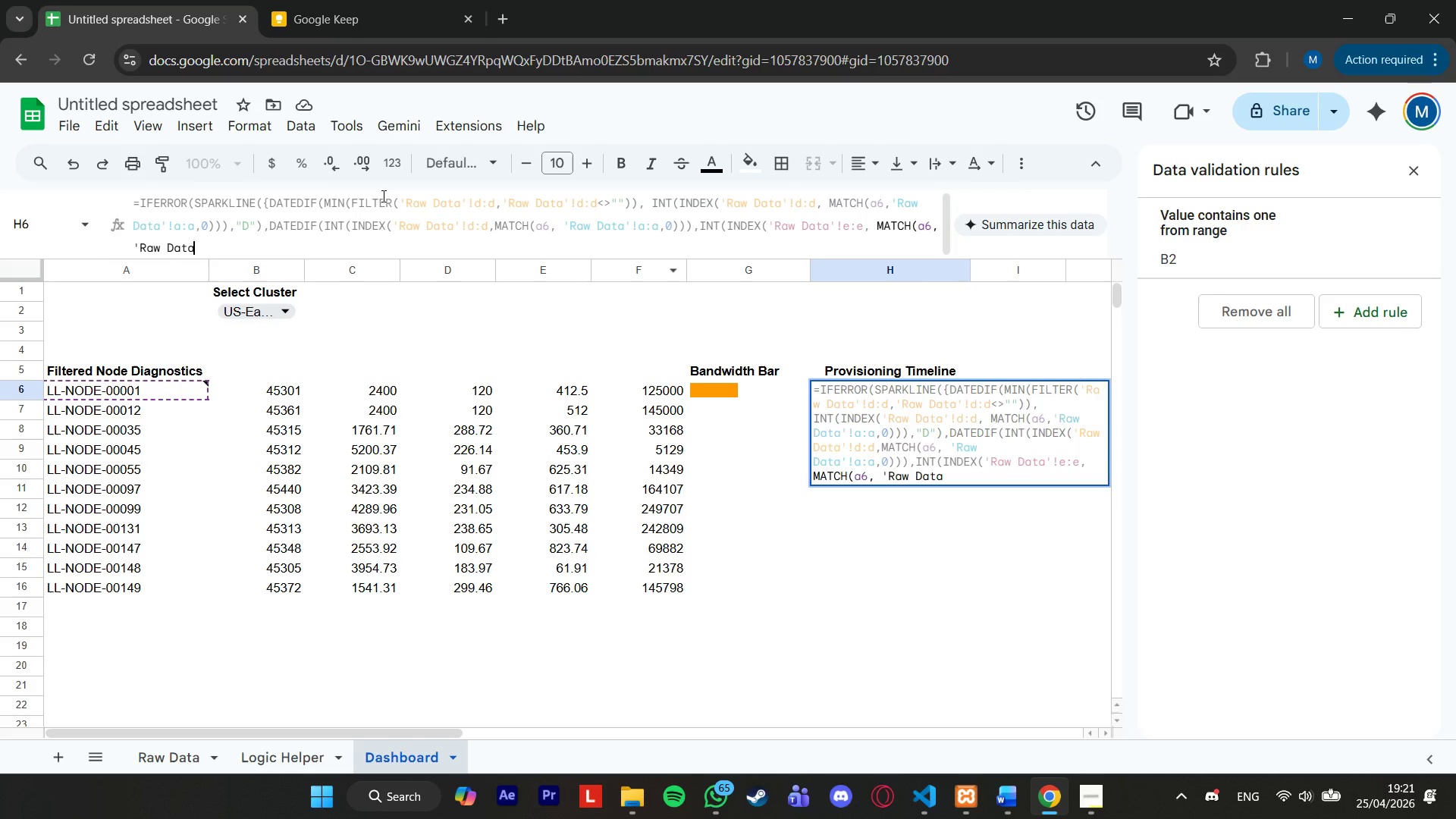 
key(ArrowRight)
 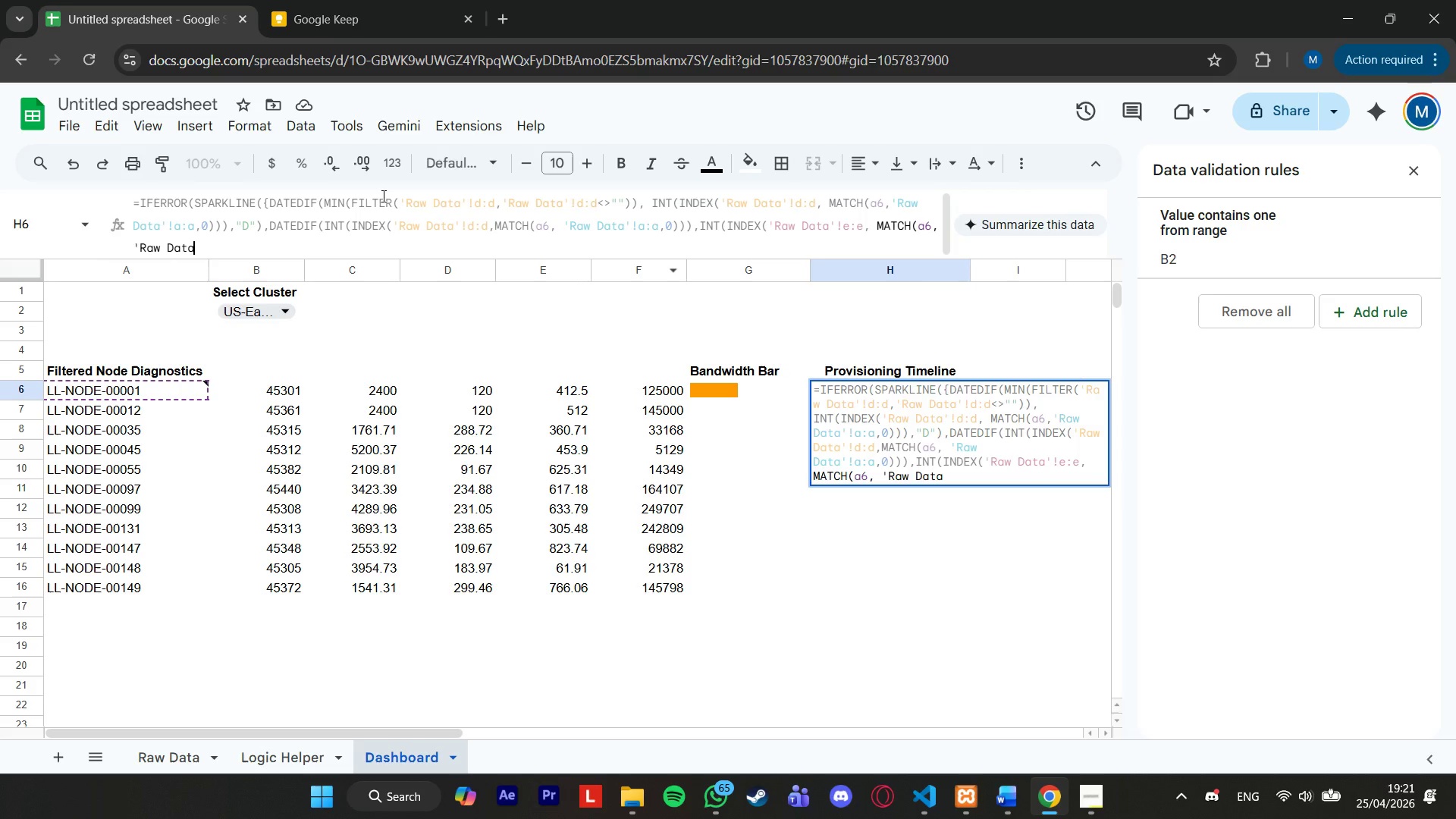 
key(ArrowRight)
 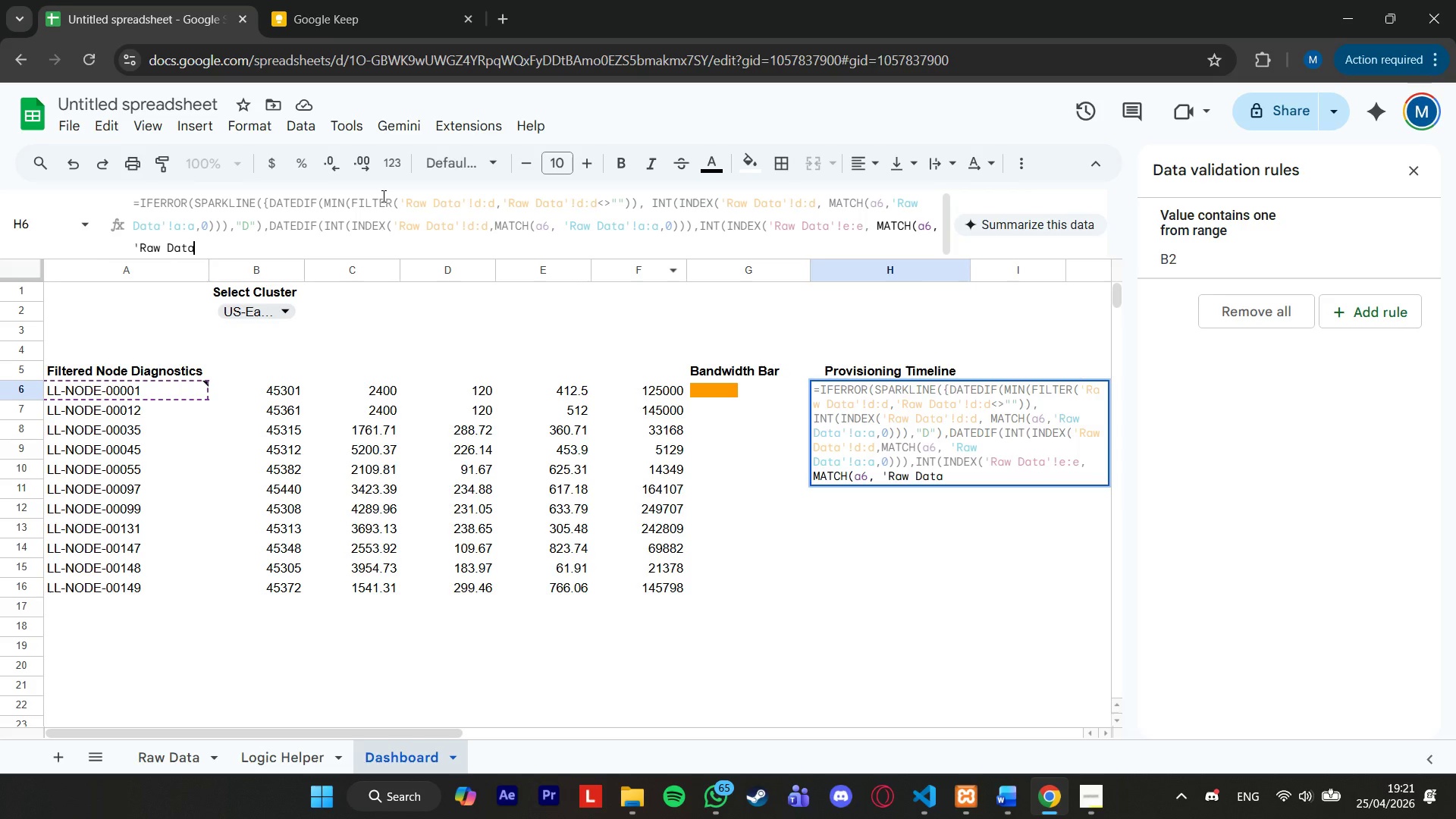 
key(ArrowRight)
 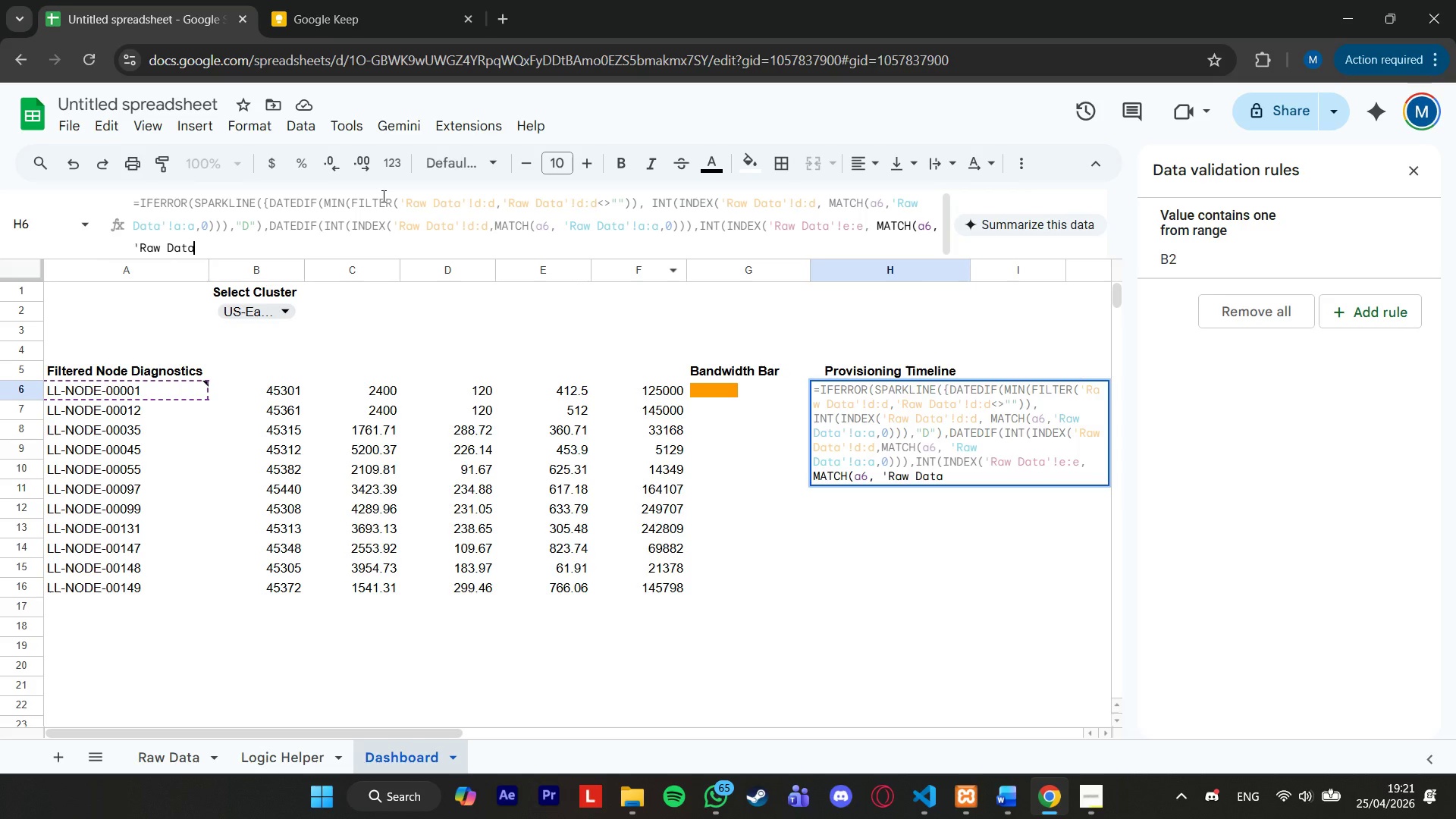 
hold_key(key=ArrowRight, duration=23.34)
 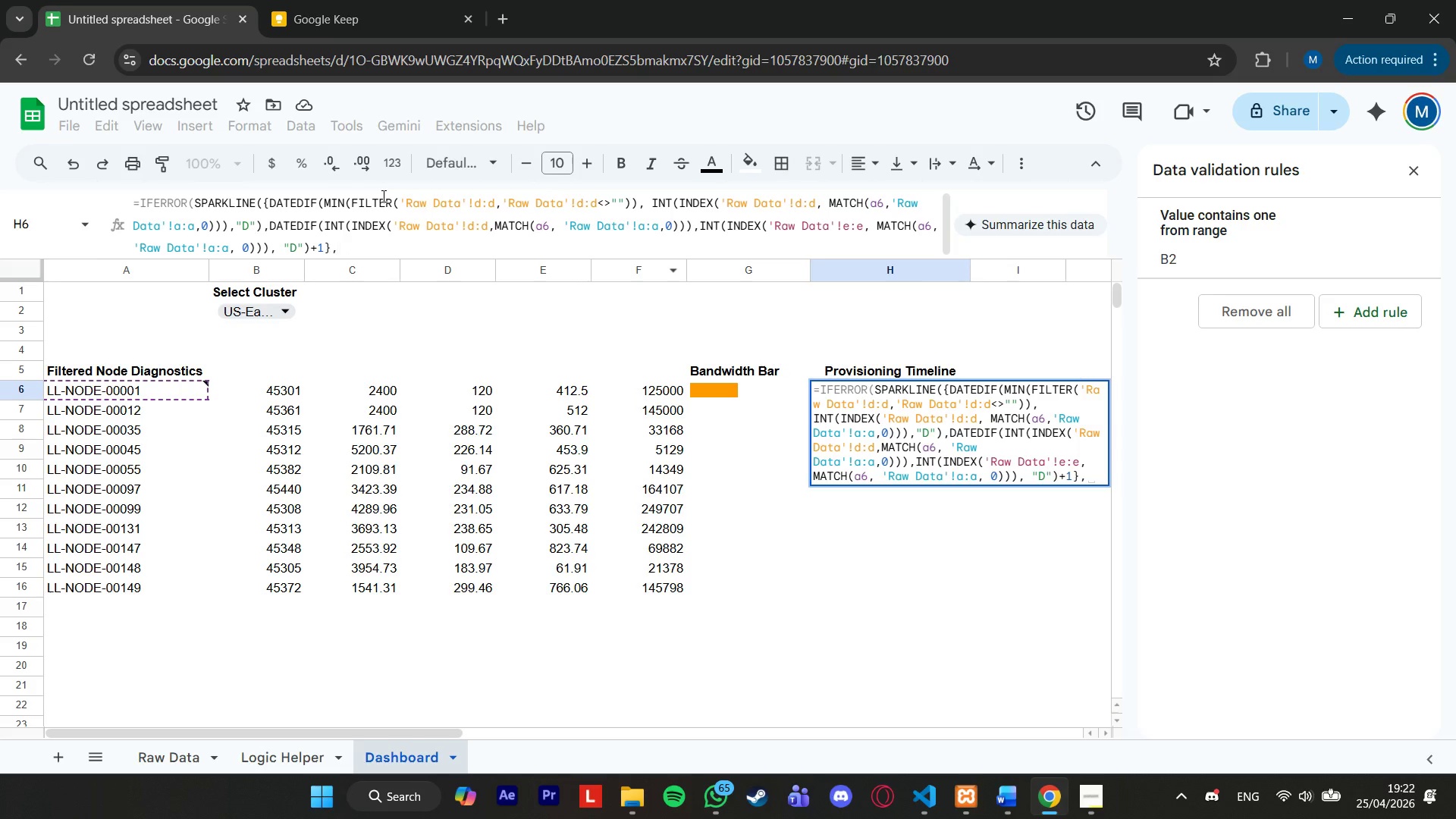 
type('!a:a, 0))), "D")+1})
 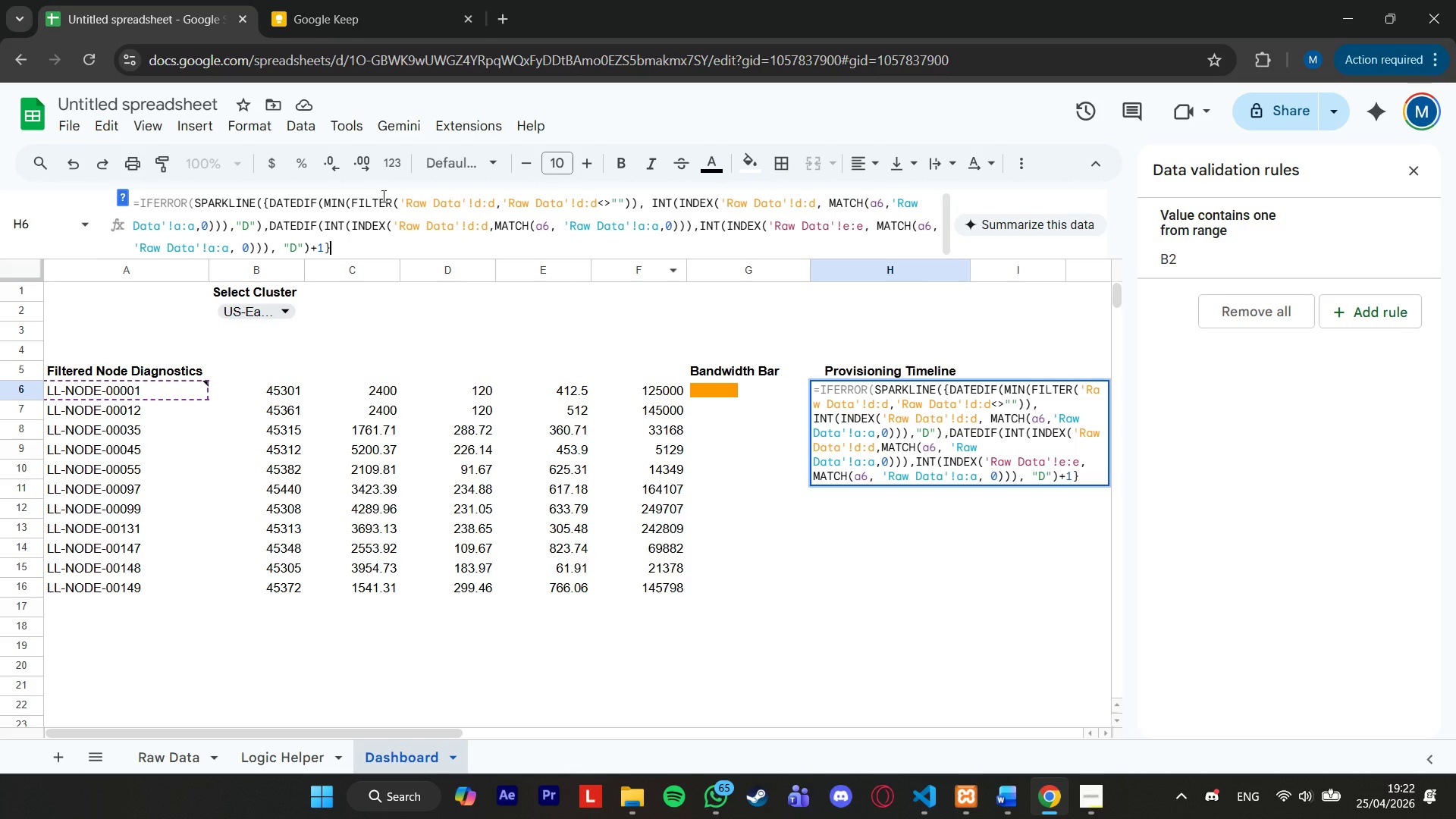 
key(Comma)
 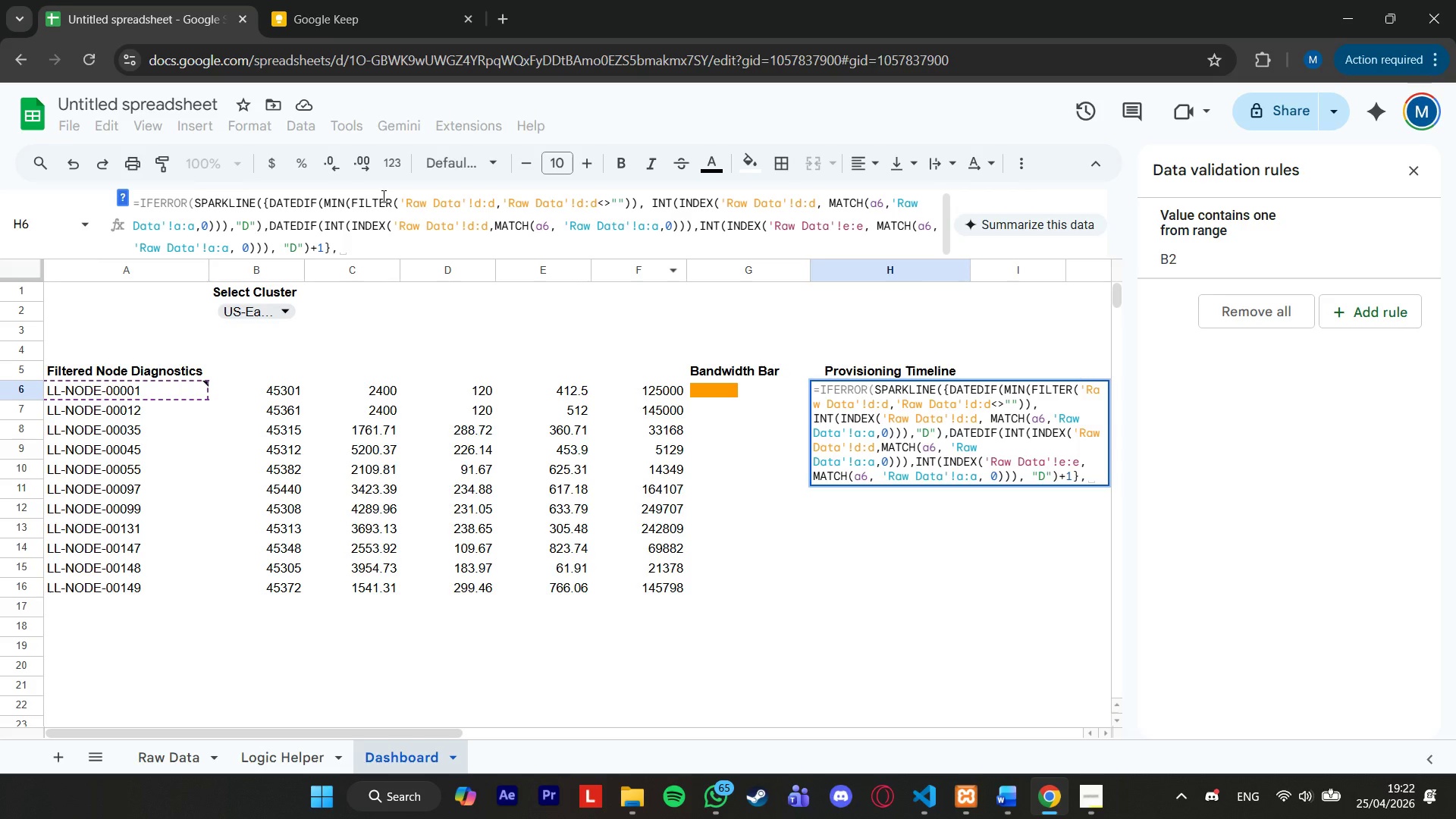 
hold_key(key=ArrowLeft, duration=0.33)
 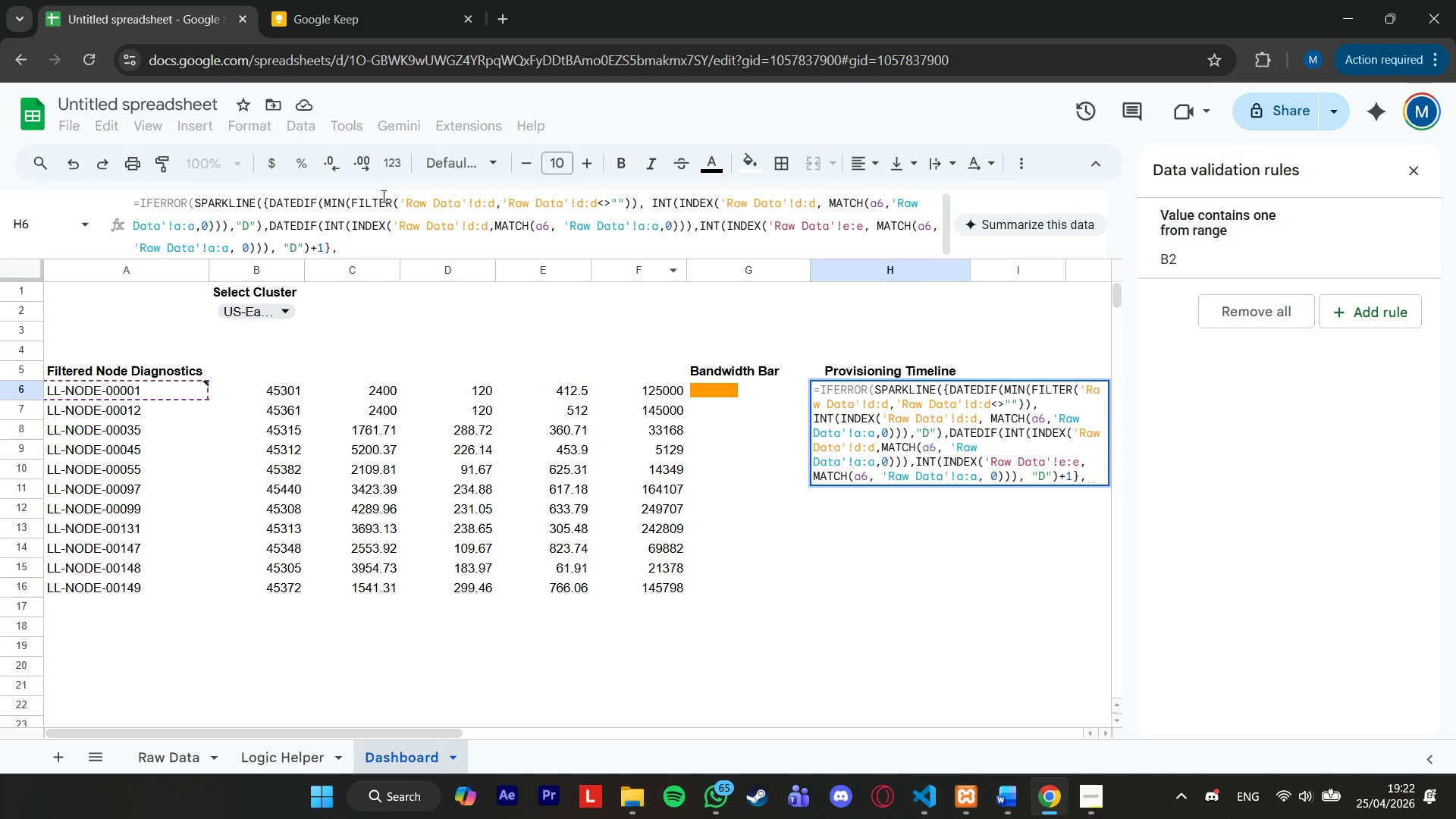 
key(ArrowLeft)
 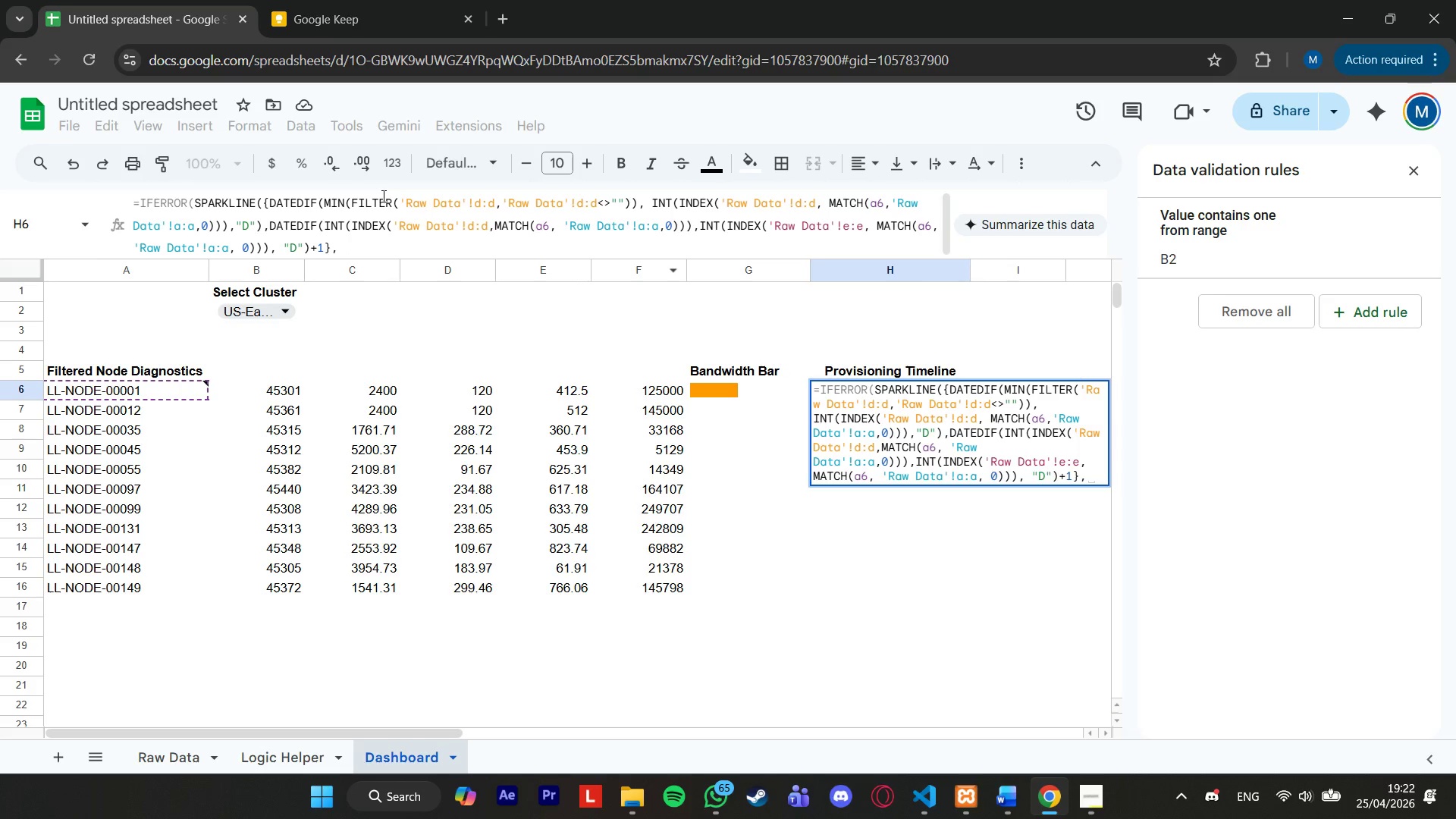 
hold_key(key=ArrowRight, duration=0.55)
 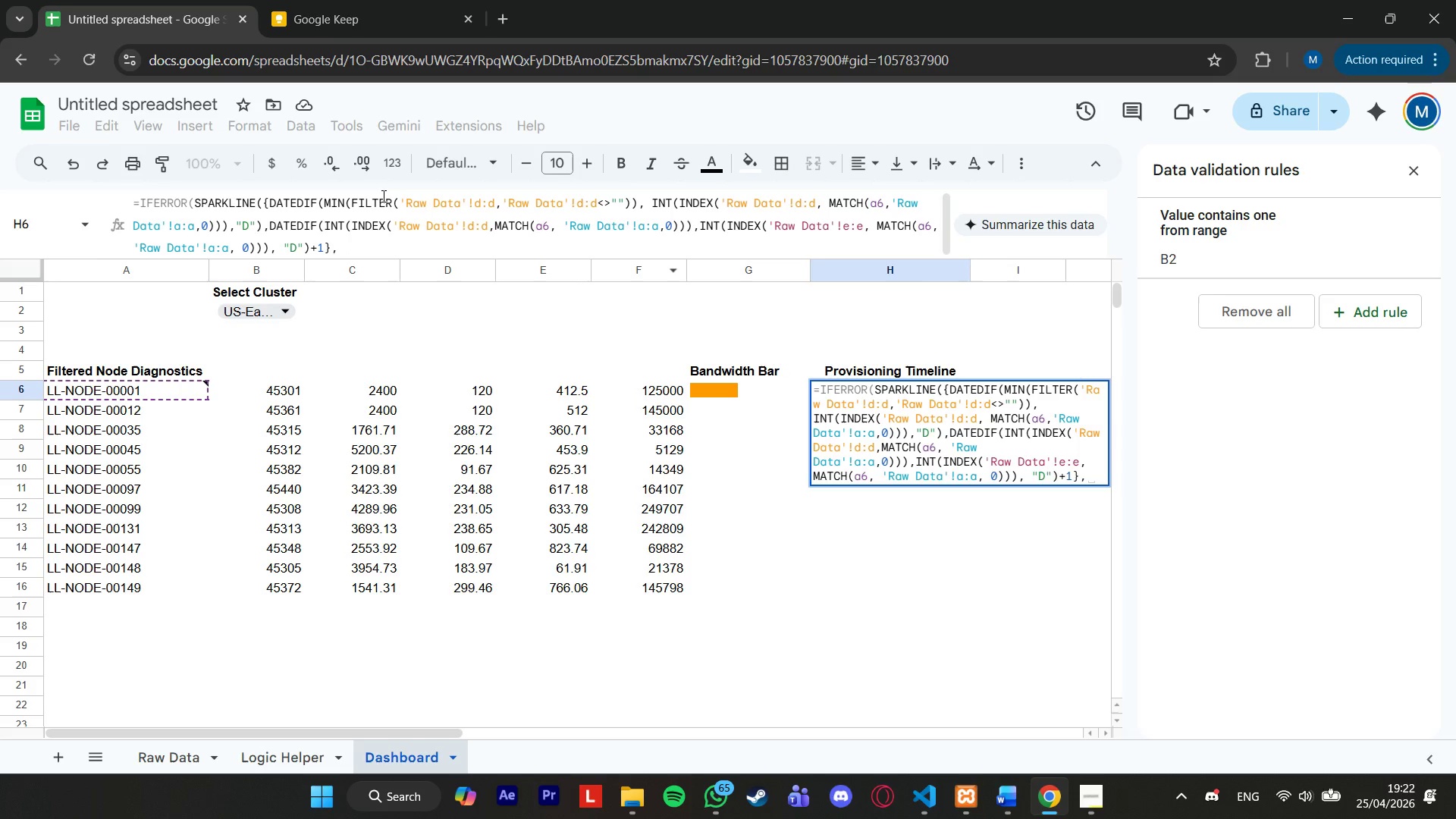 
type( {"charttype)
 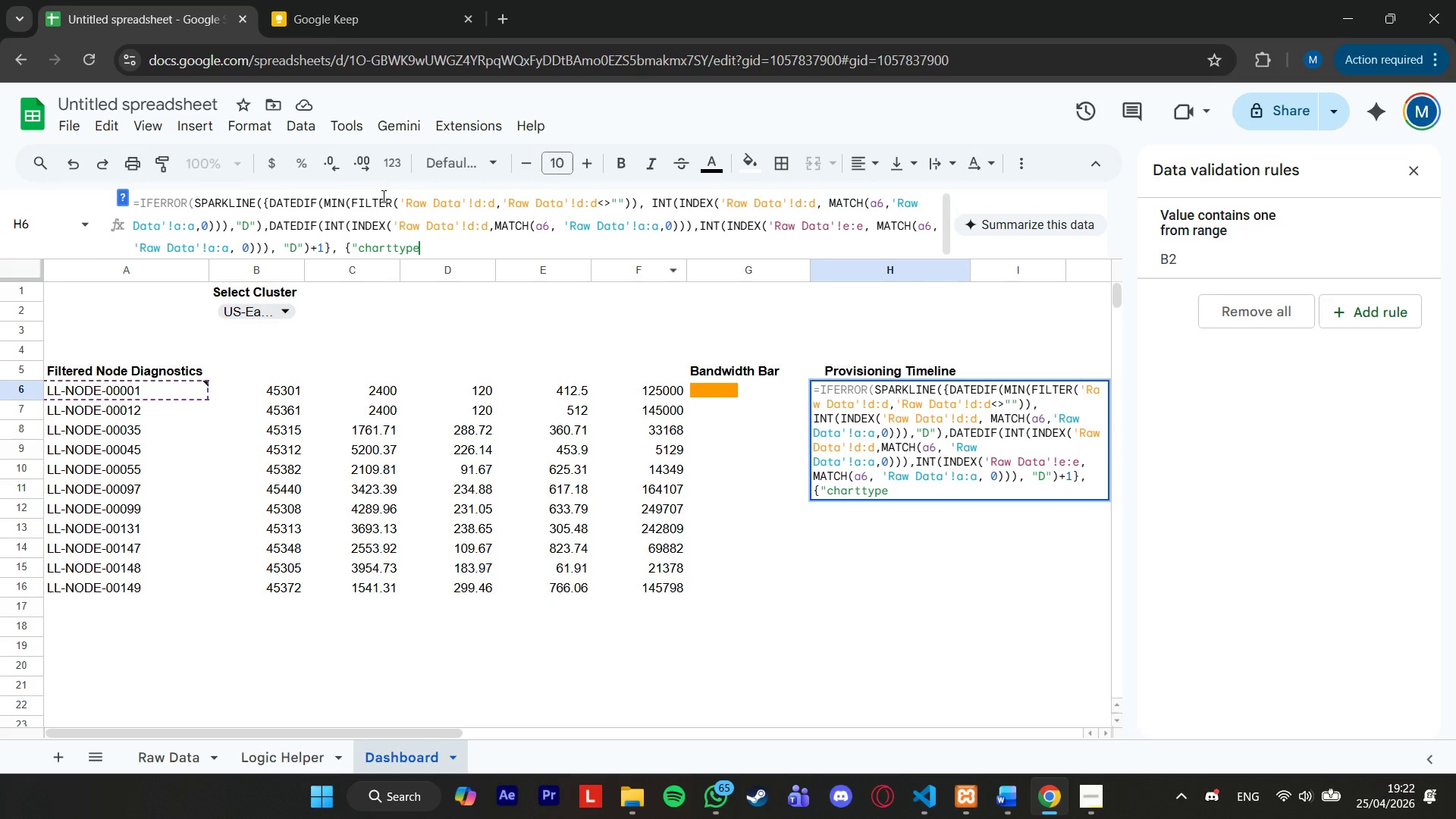 
type(","bar";"color1","white";"color2","#4285f4"}), "Not Found"))
 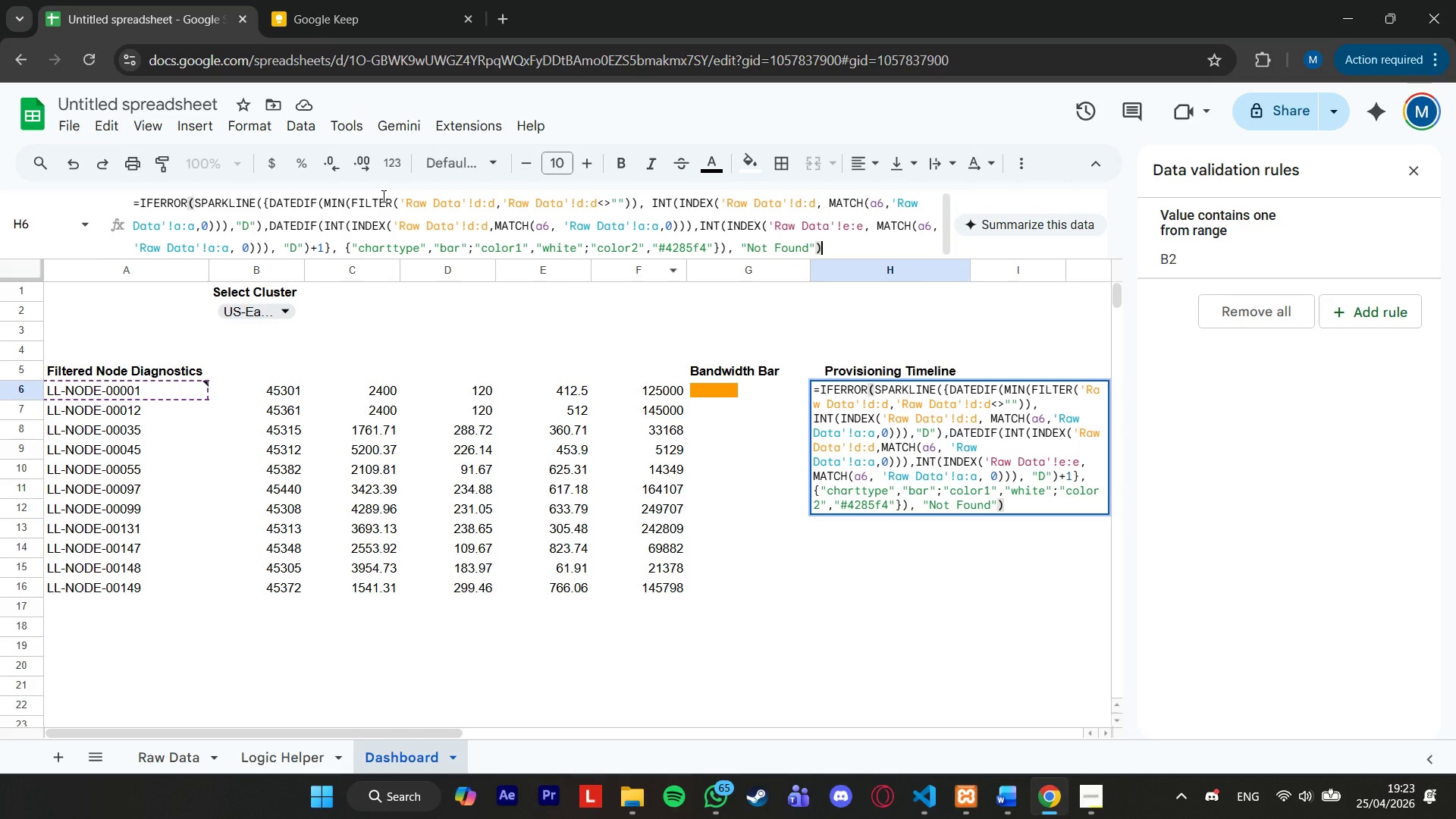 
key(Enter)
 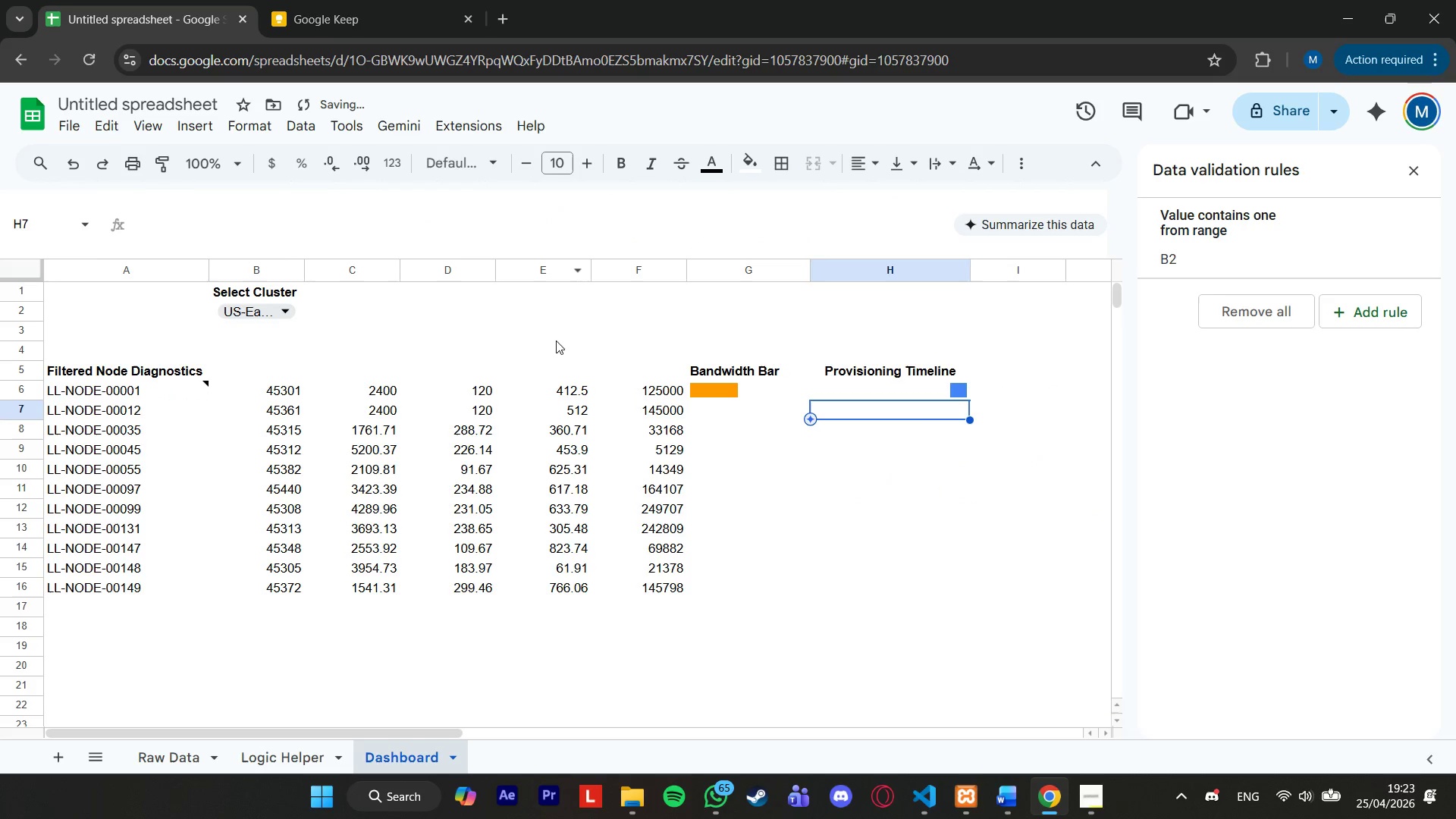 
left_click([751, 393])
 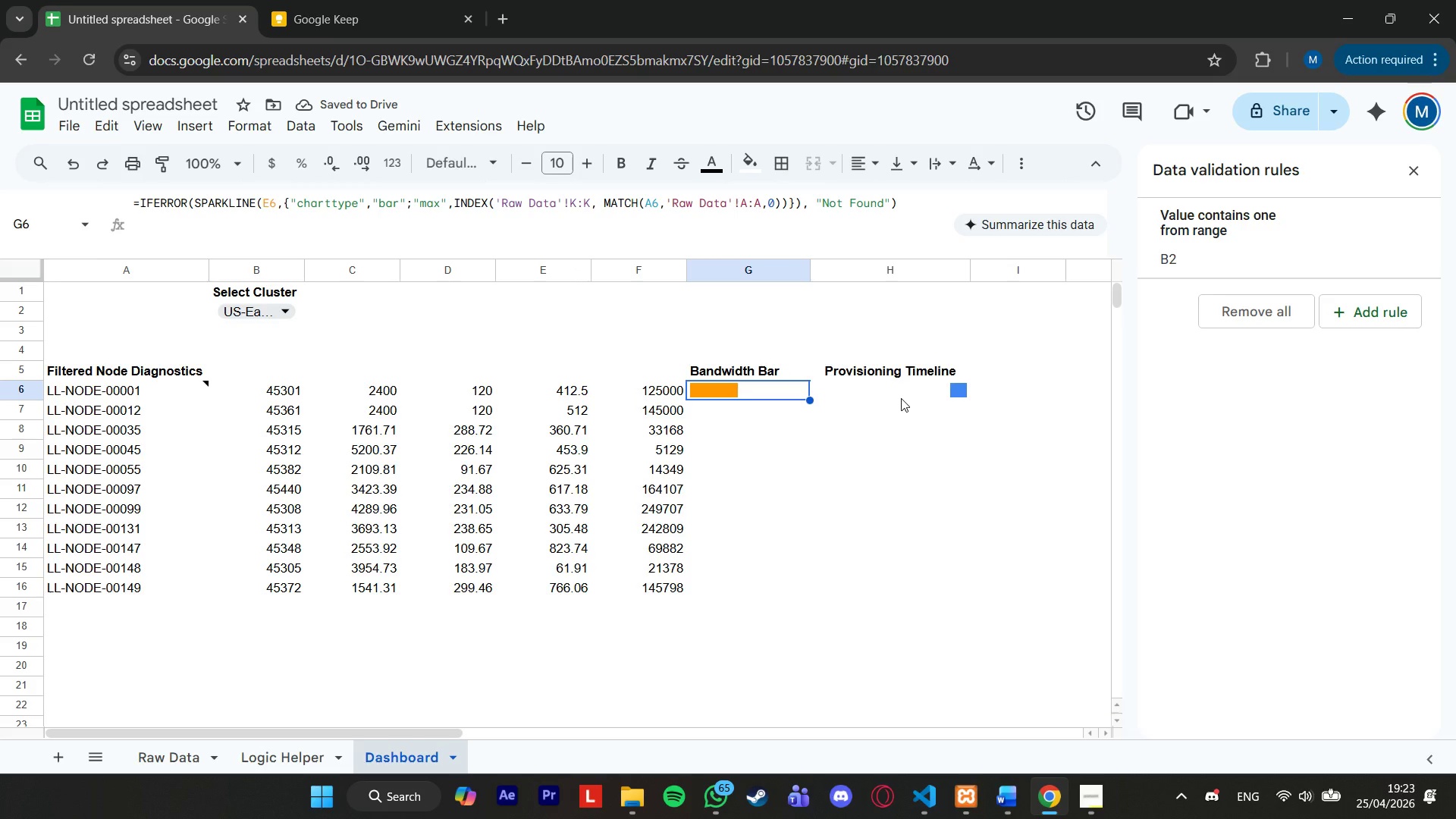 
hold_key(key=ControlLeft, duration=0.41)
left_click([901, 398])
 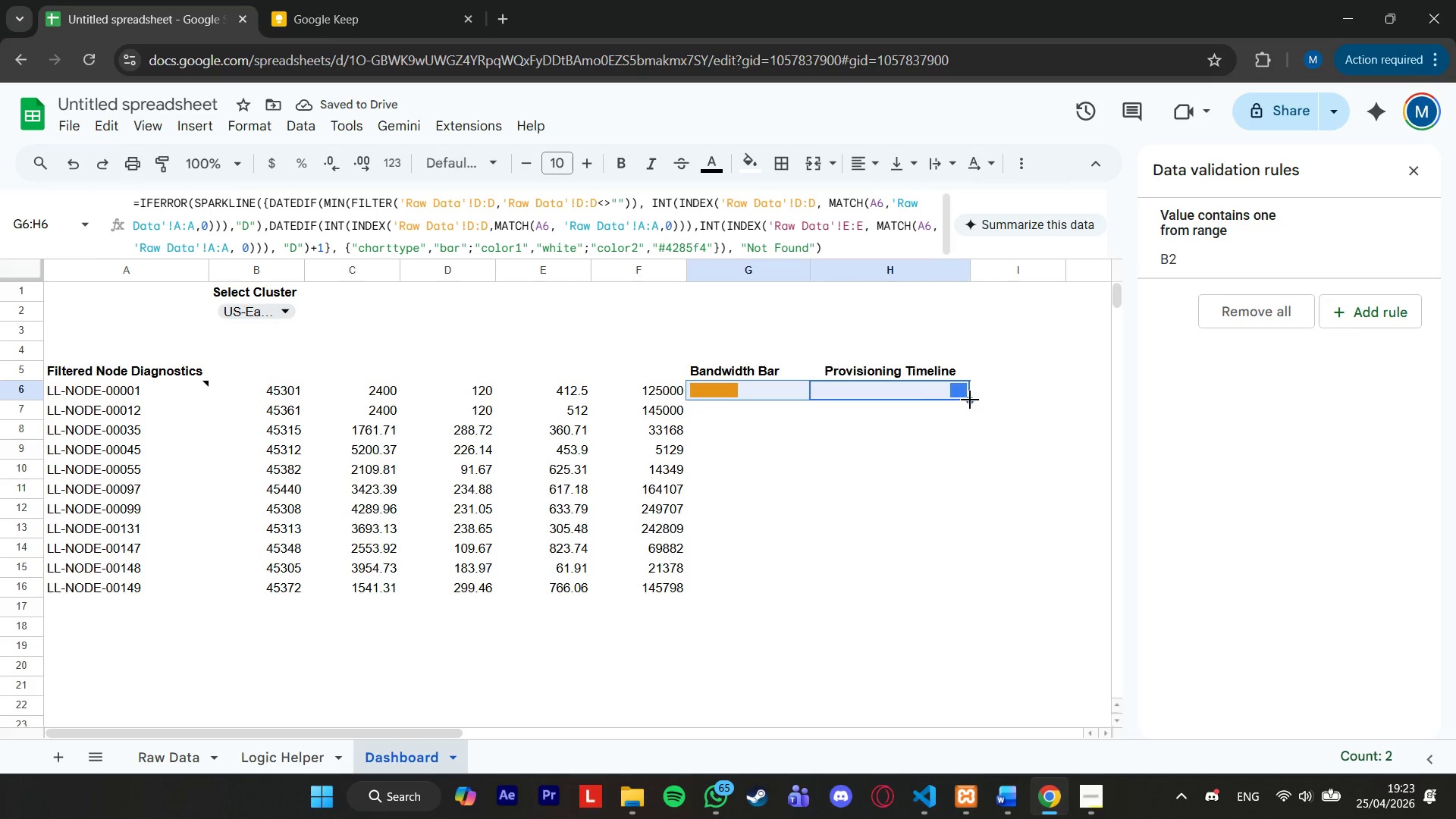 
left_click_drag(start_coordinate=[970, 400], to_coordinate=[948, 581])
 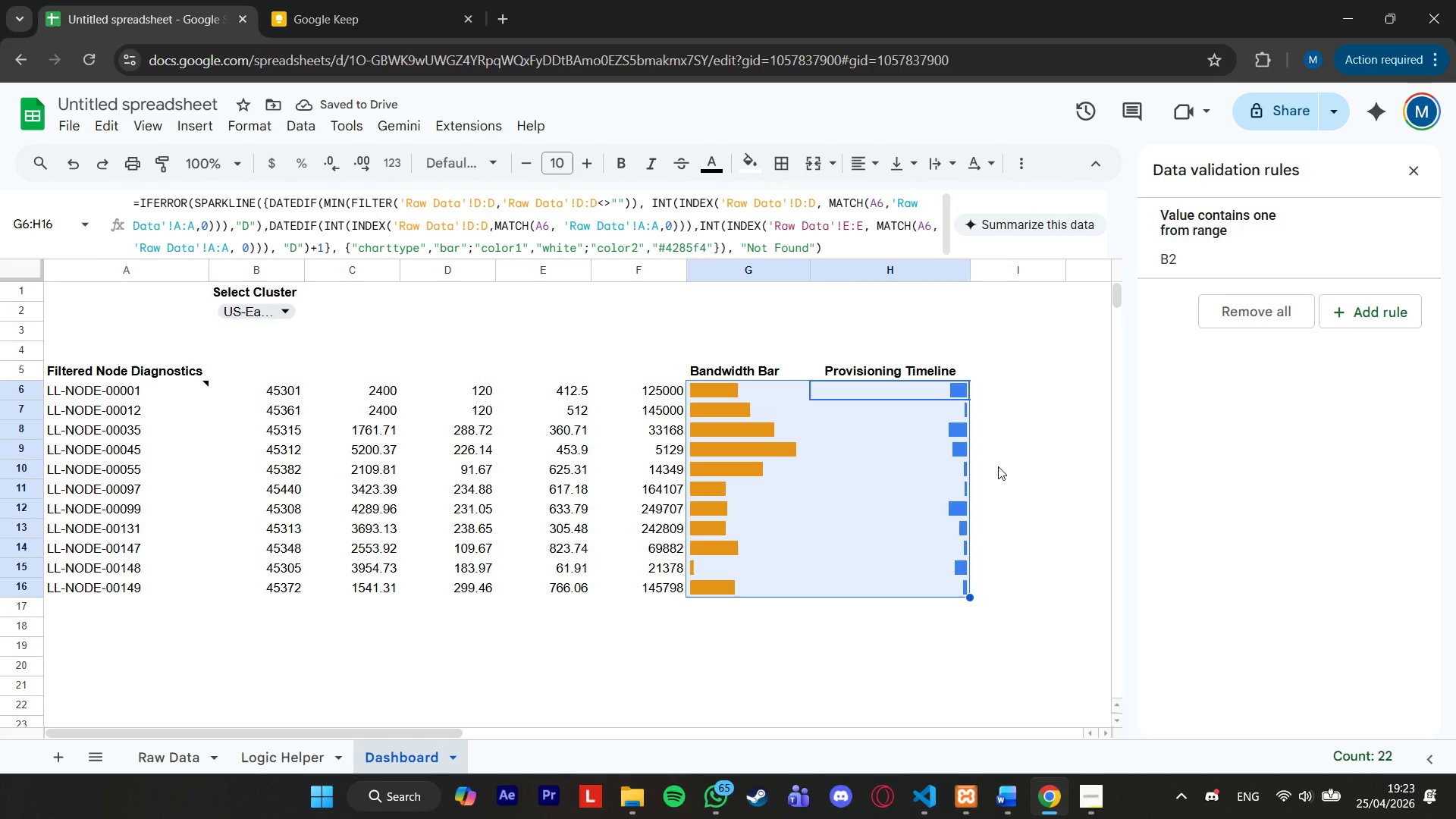 
left_click([1093, 807])